 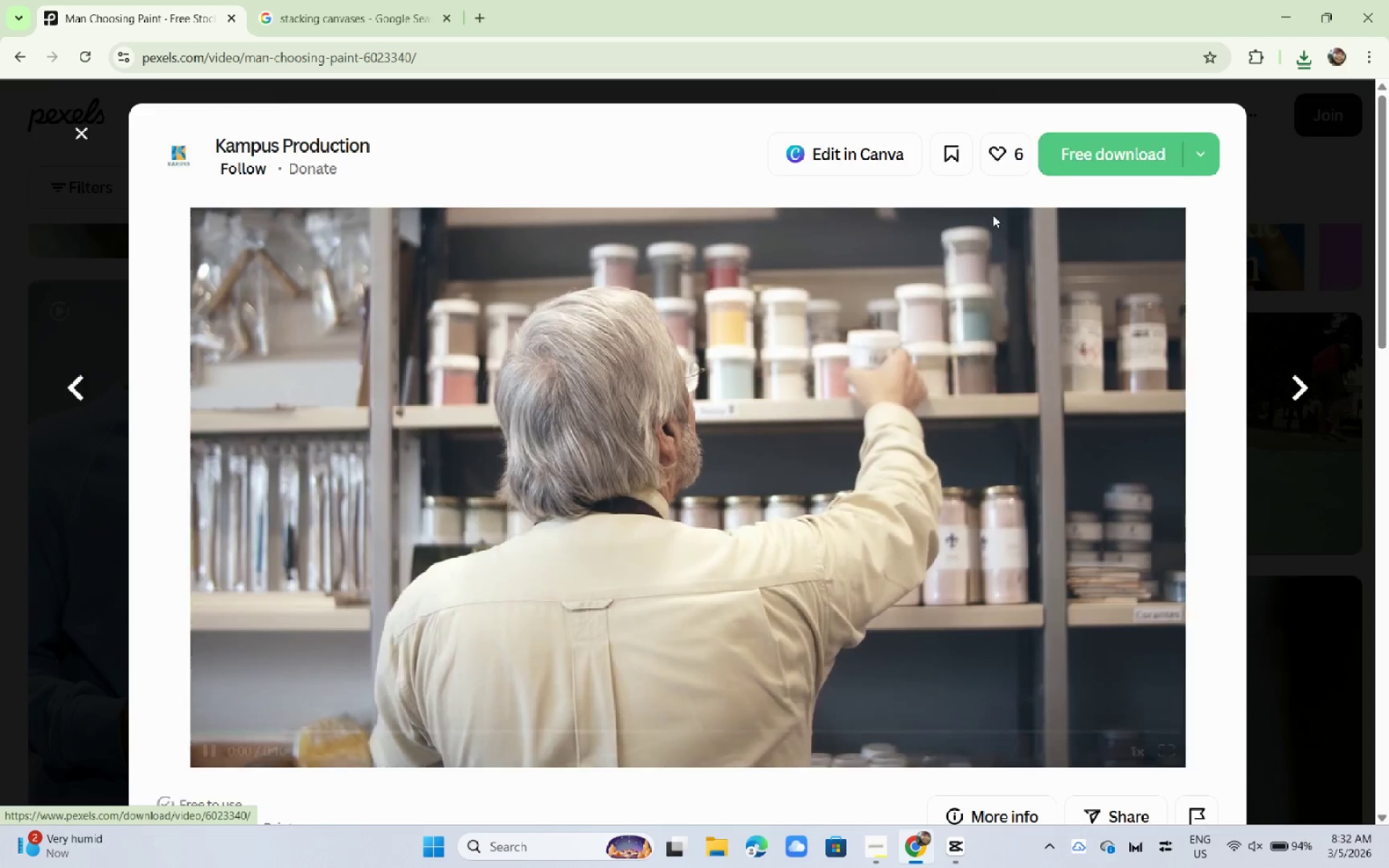 
left_click([1055, 376])
 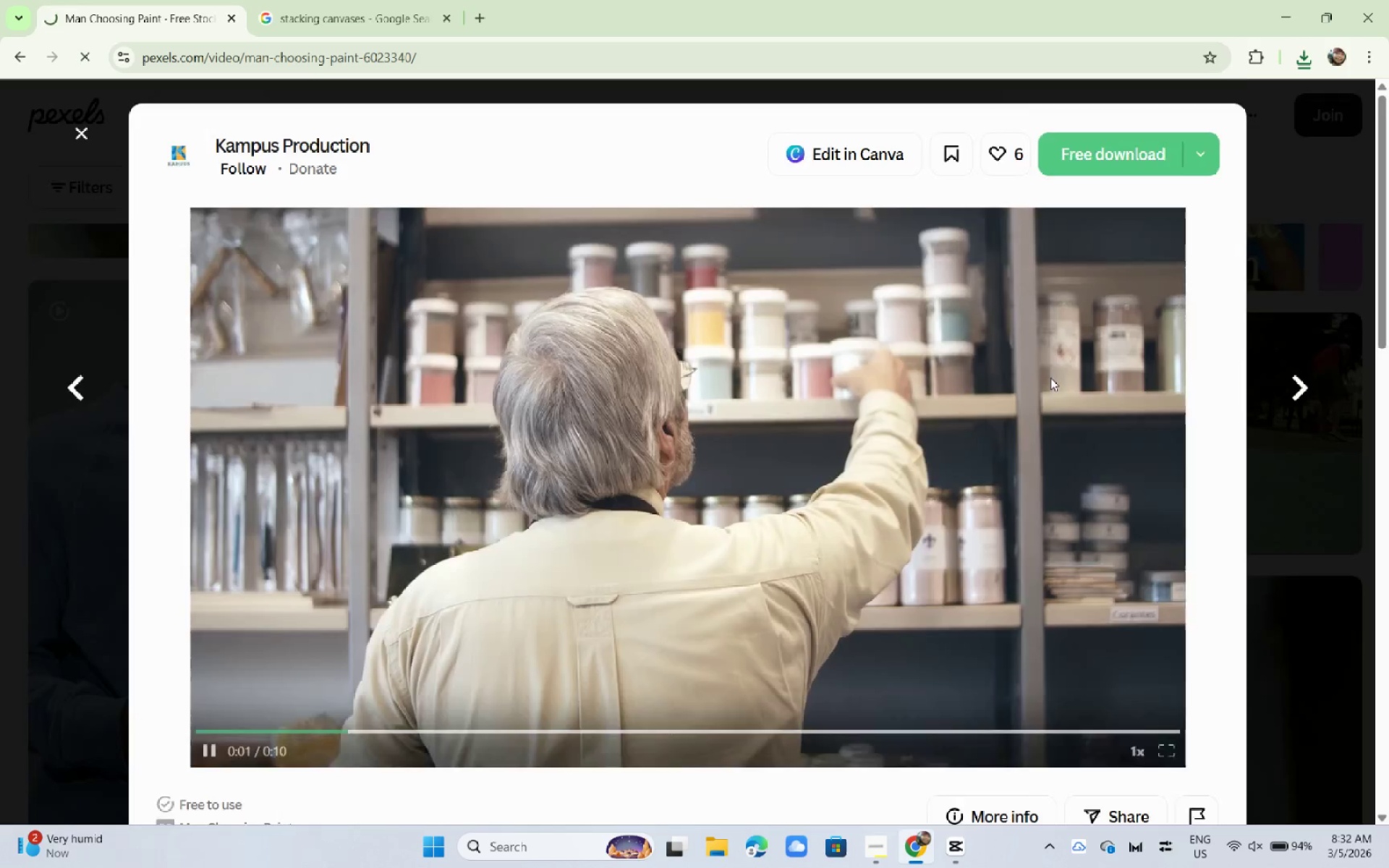 
scroll: coordinate [996, 383], scroll_direction: down, amount: 9.0
 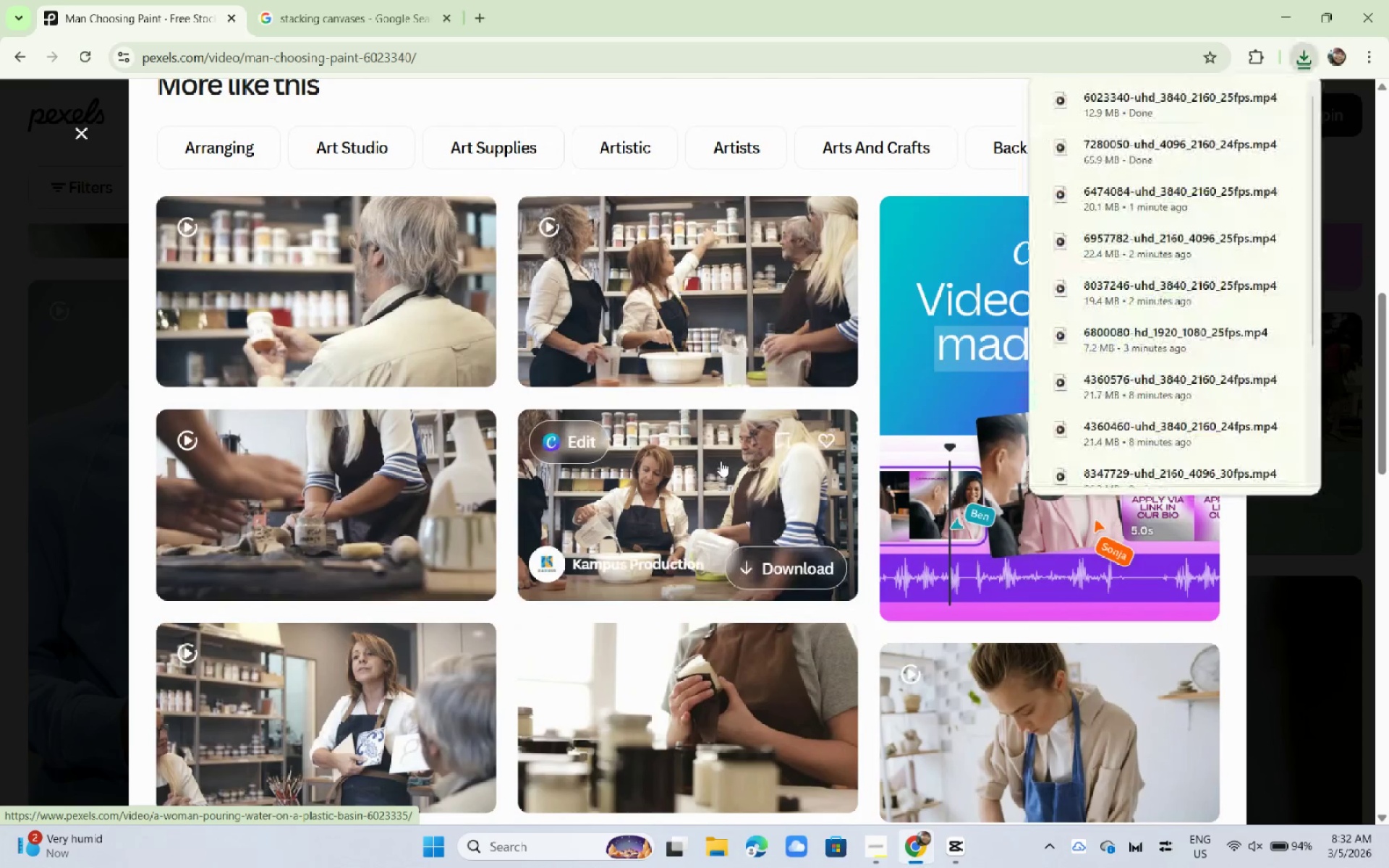 
left_click([708, 268])
 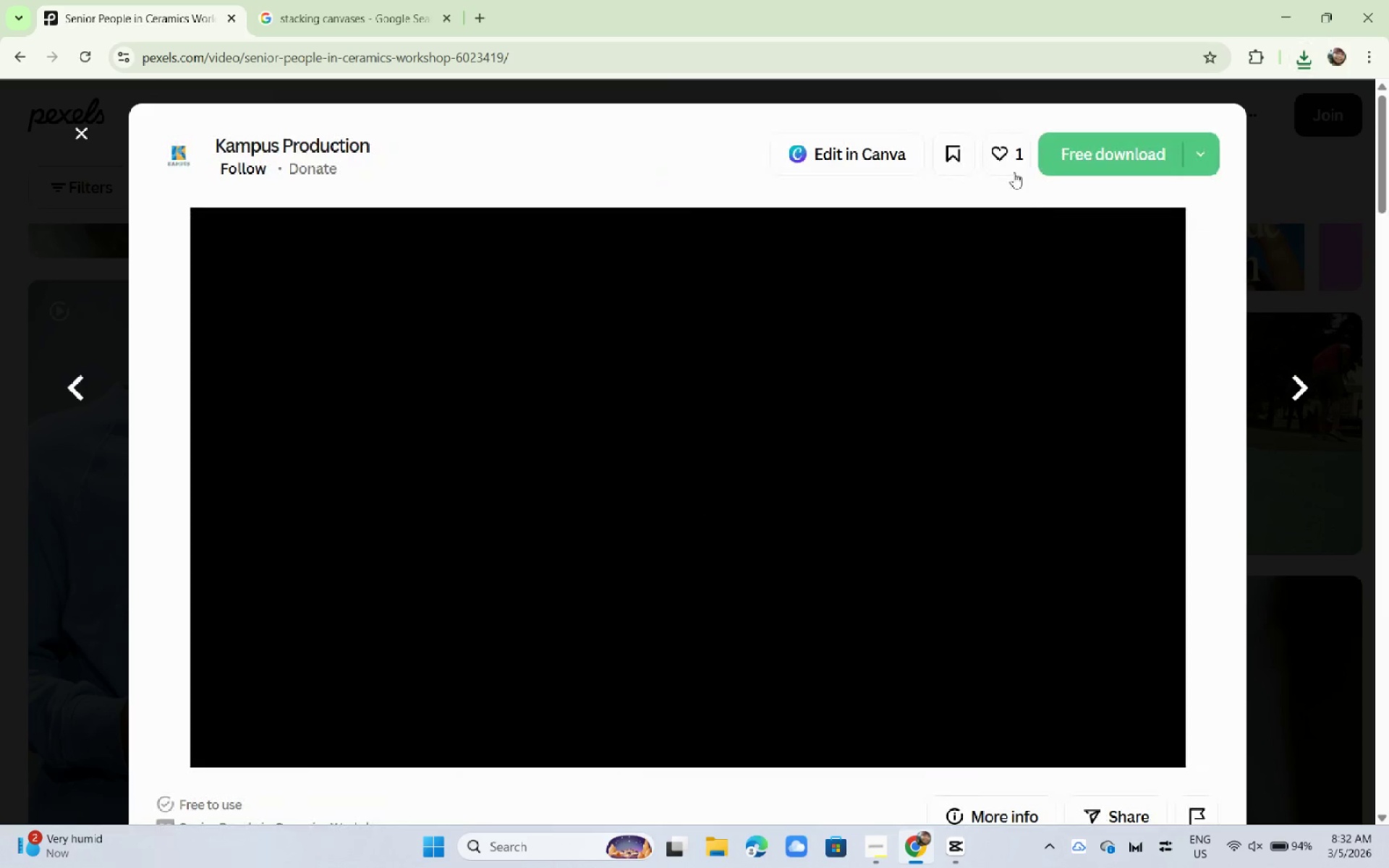 
left_click([1076, 161])
 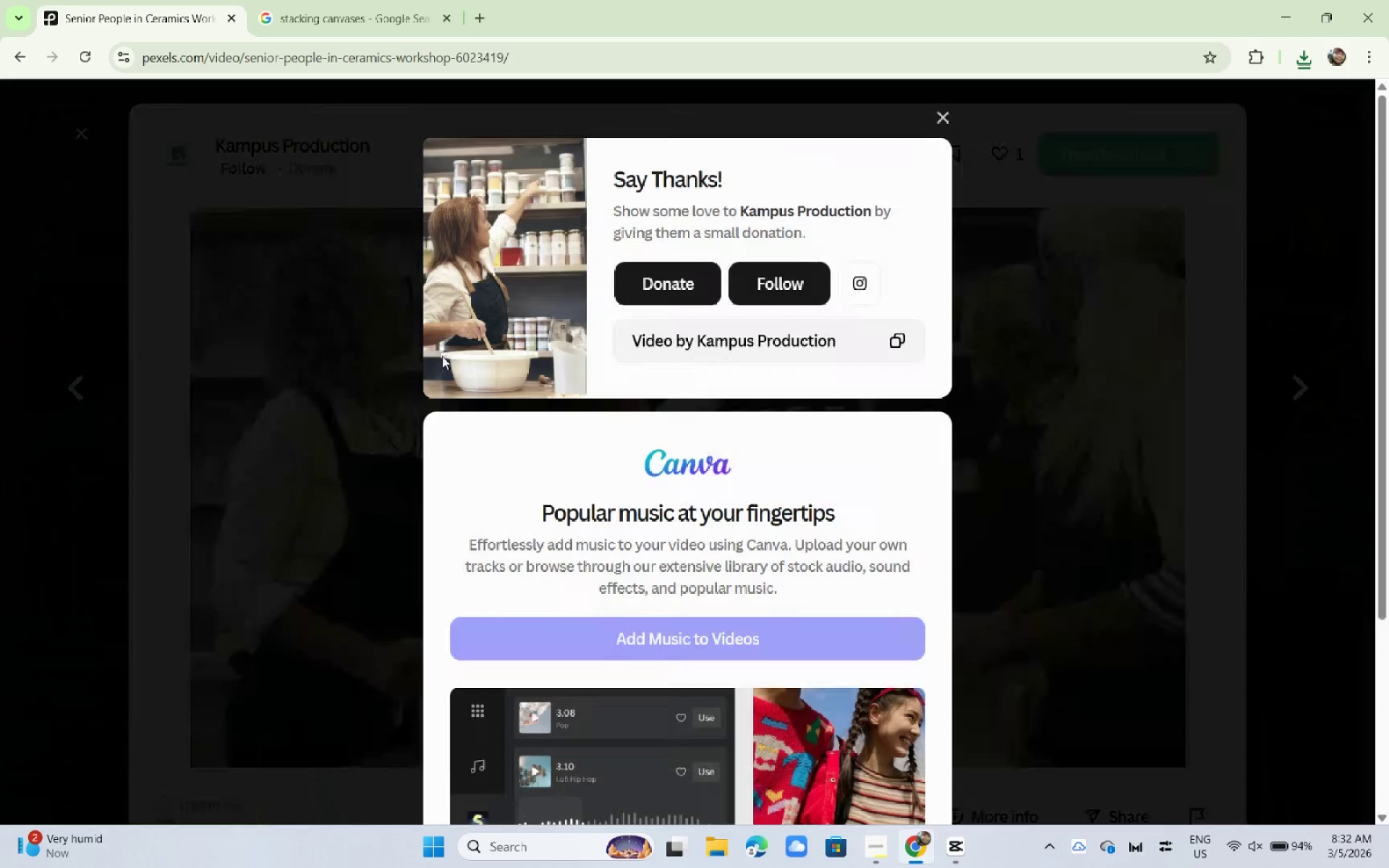 
left_click([284, 360])
 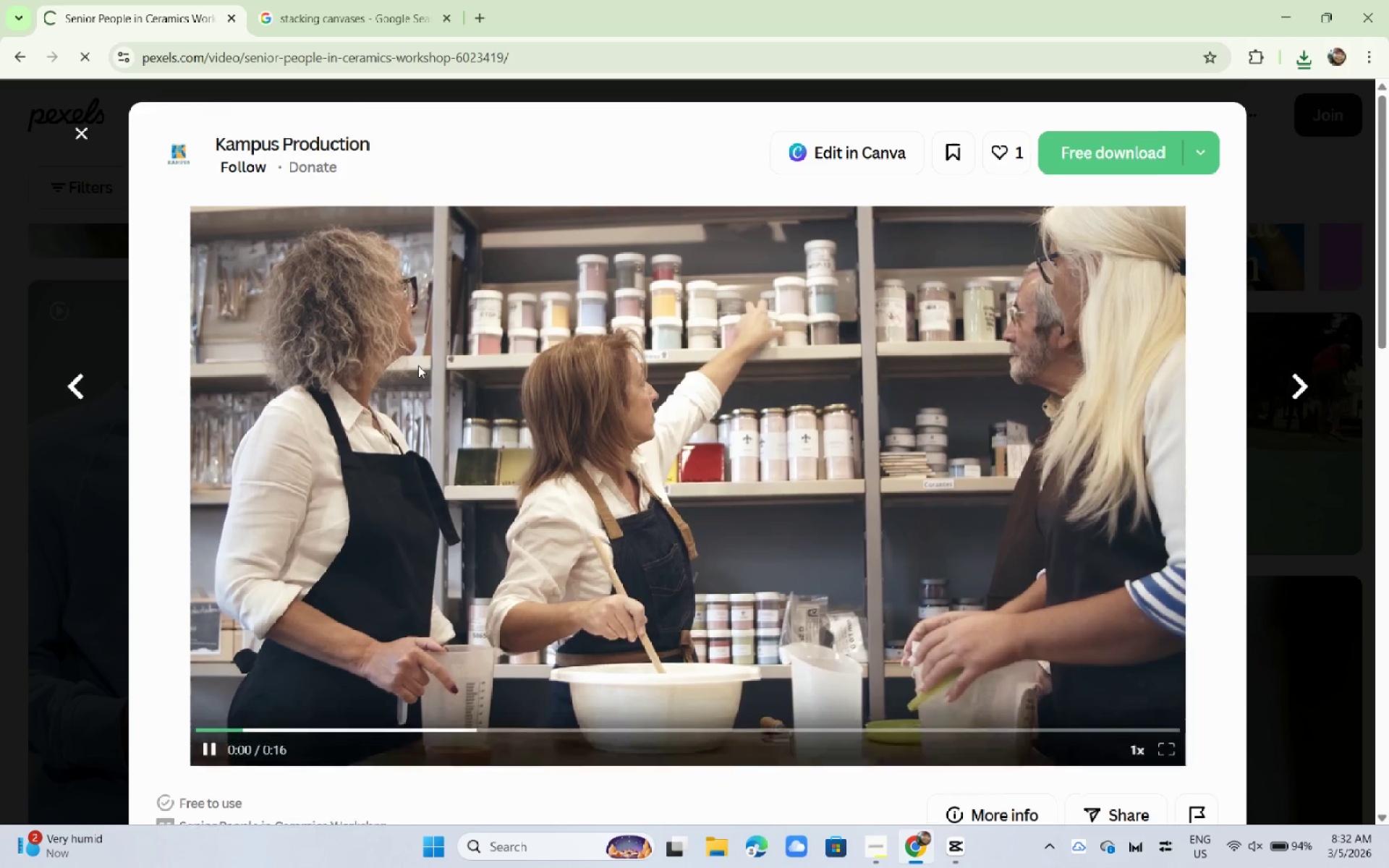 
scroll: coordinate [420, 359], scroll_direction: down, amount: 9.0
 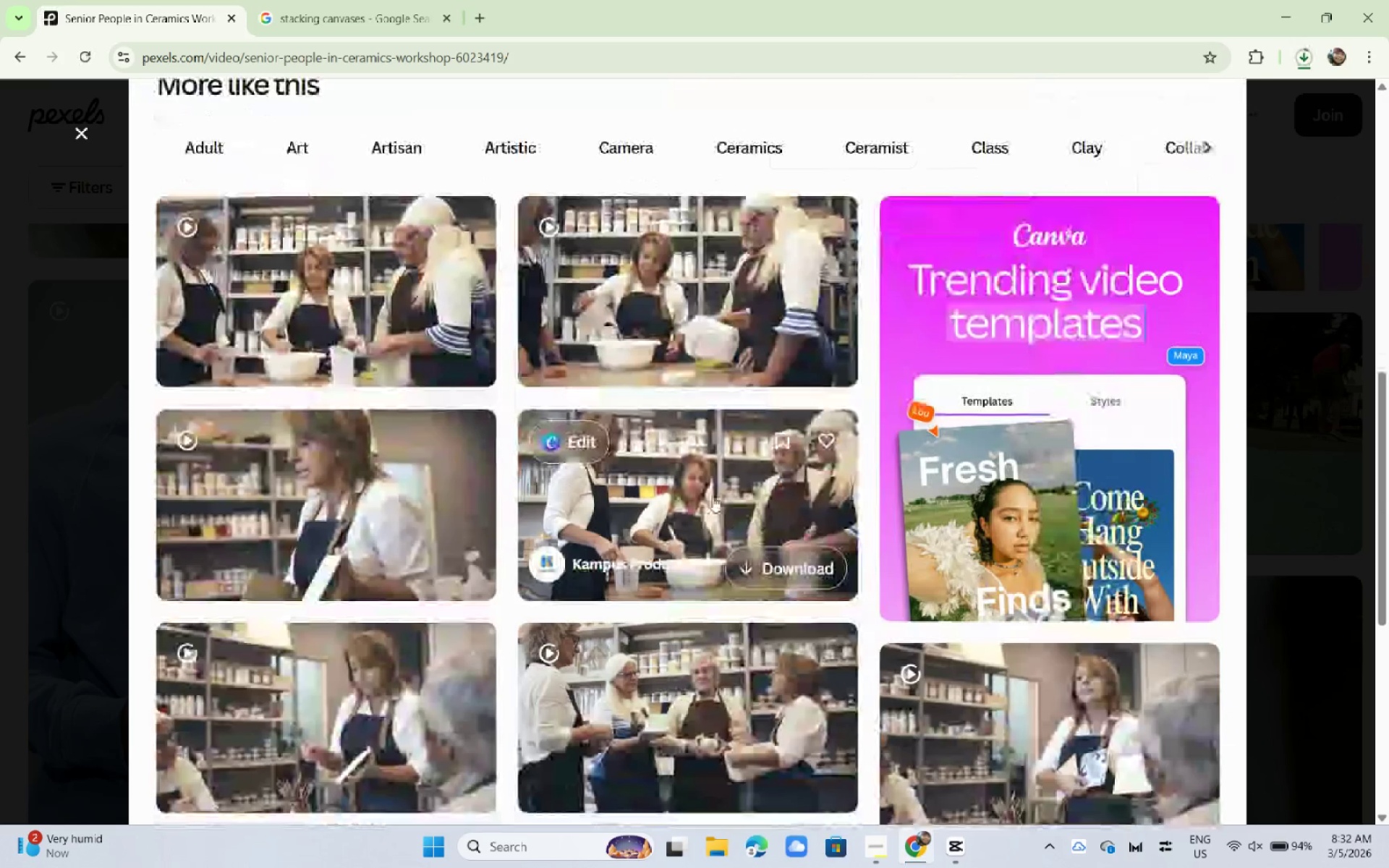 
left_click([713, 496])
 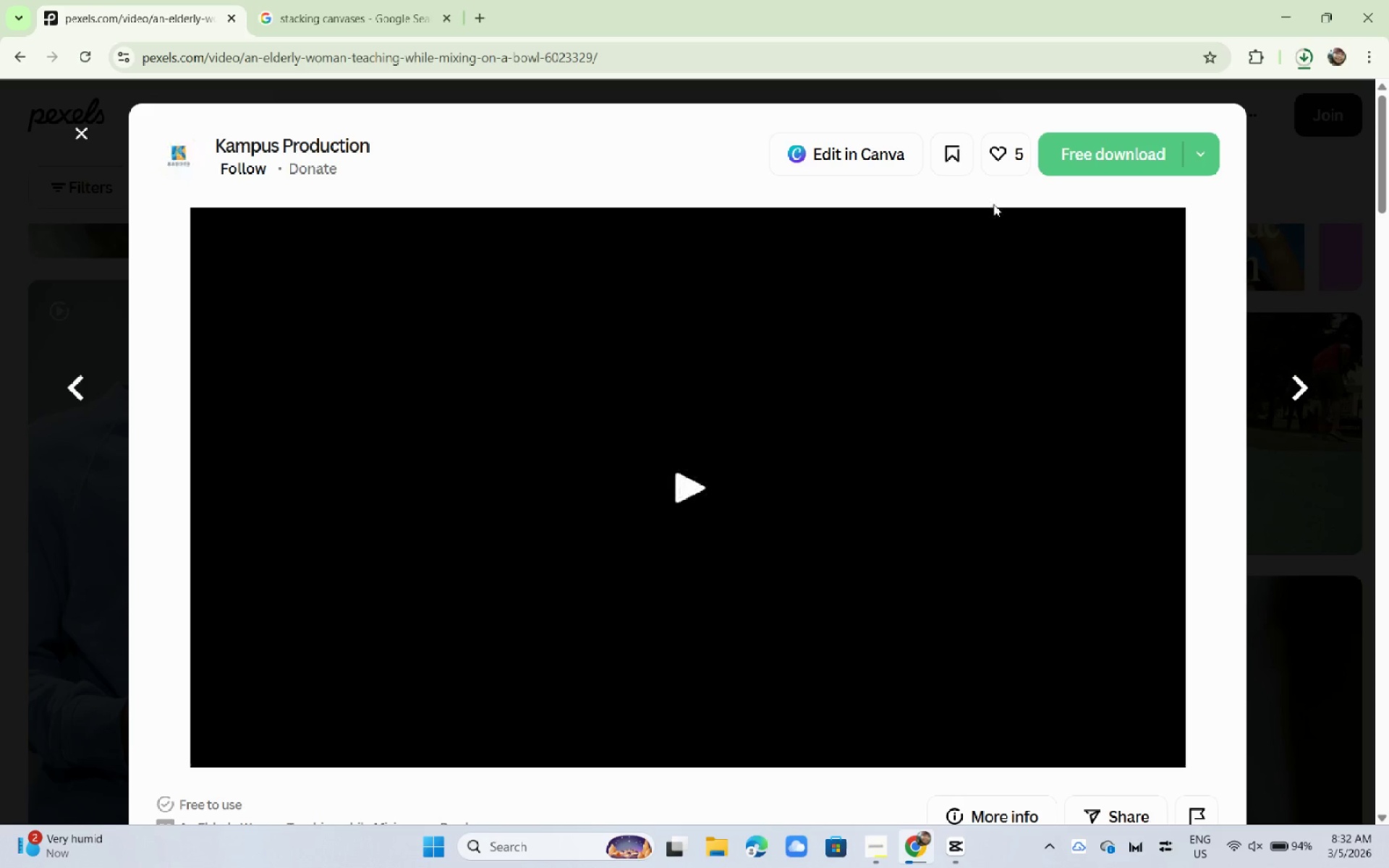 
scroll: coordinate [718, 358], scroll_direction: down, amount: 3.0
 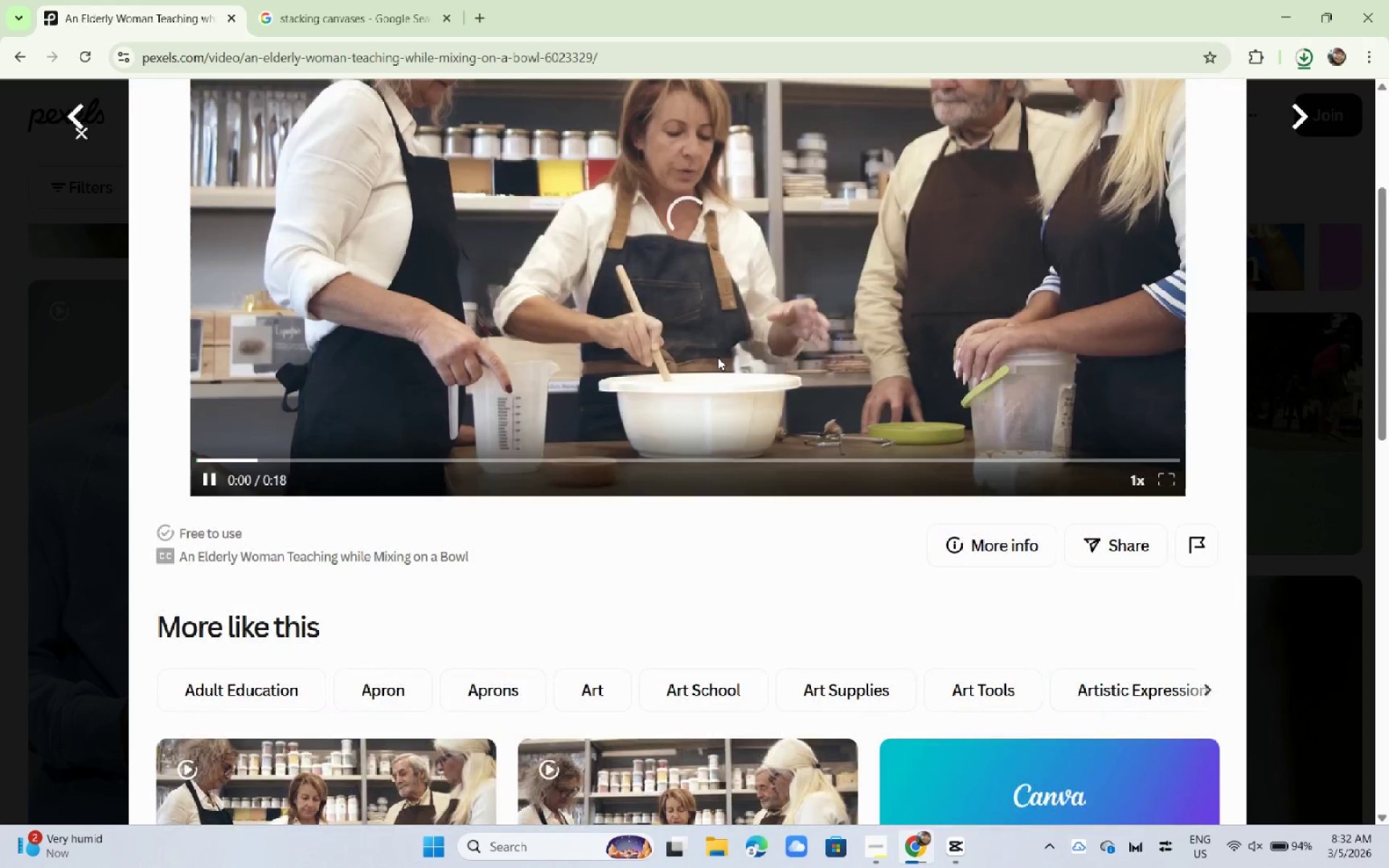 
scroll: coordinate [718, 357], scroll_direction: up, amount: 2.0
 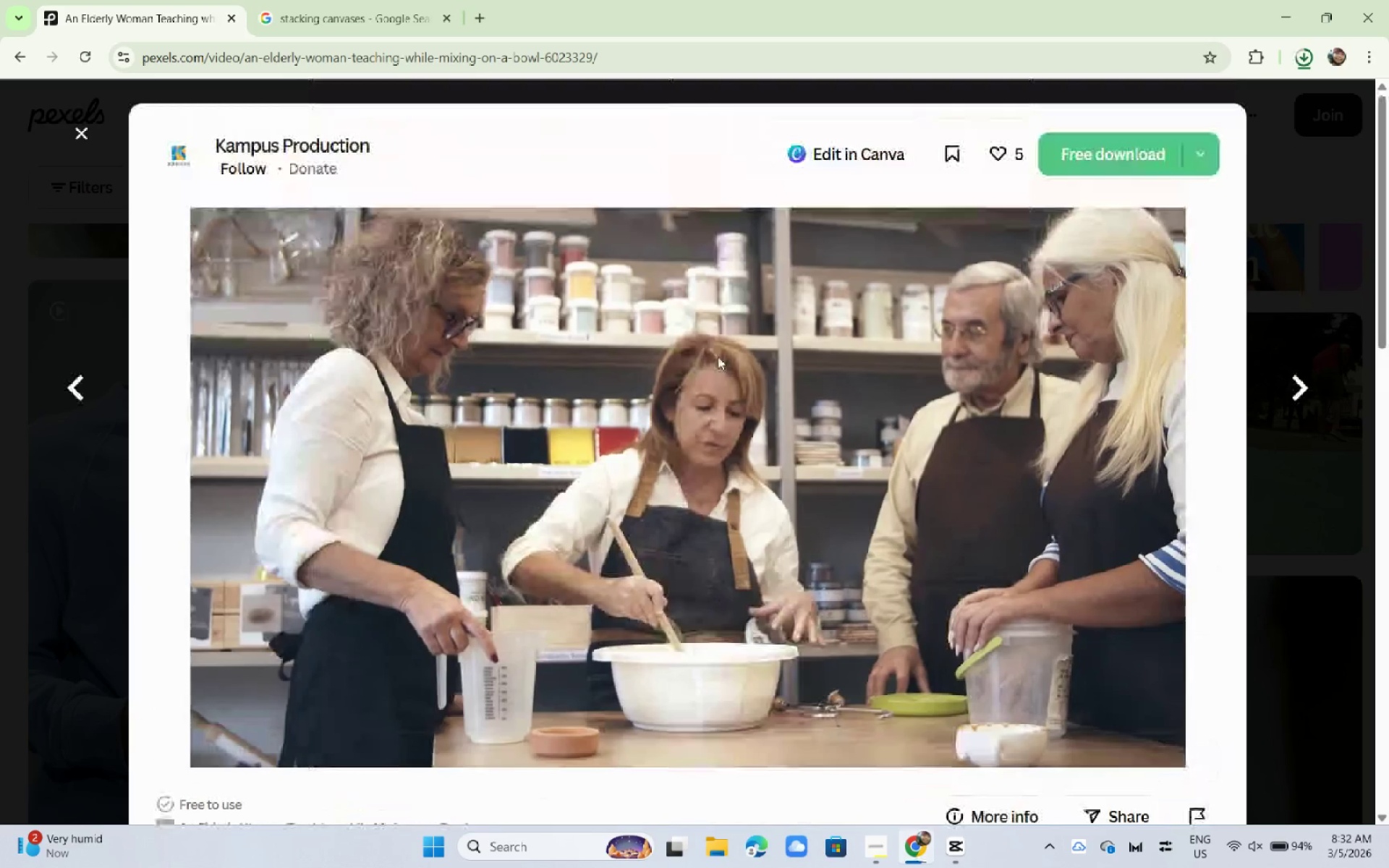 
left_click([1087, 140])
 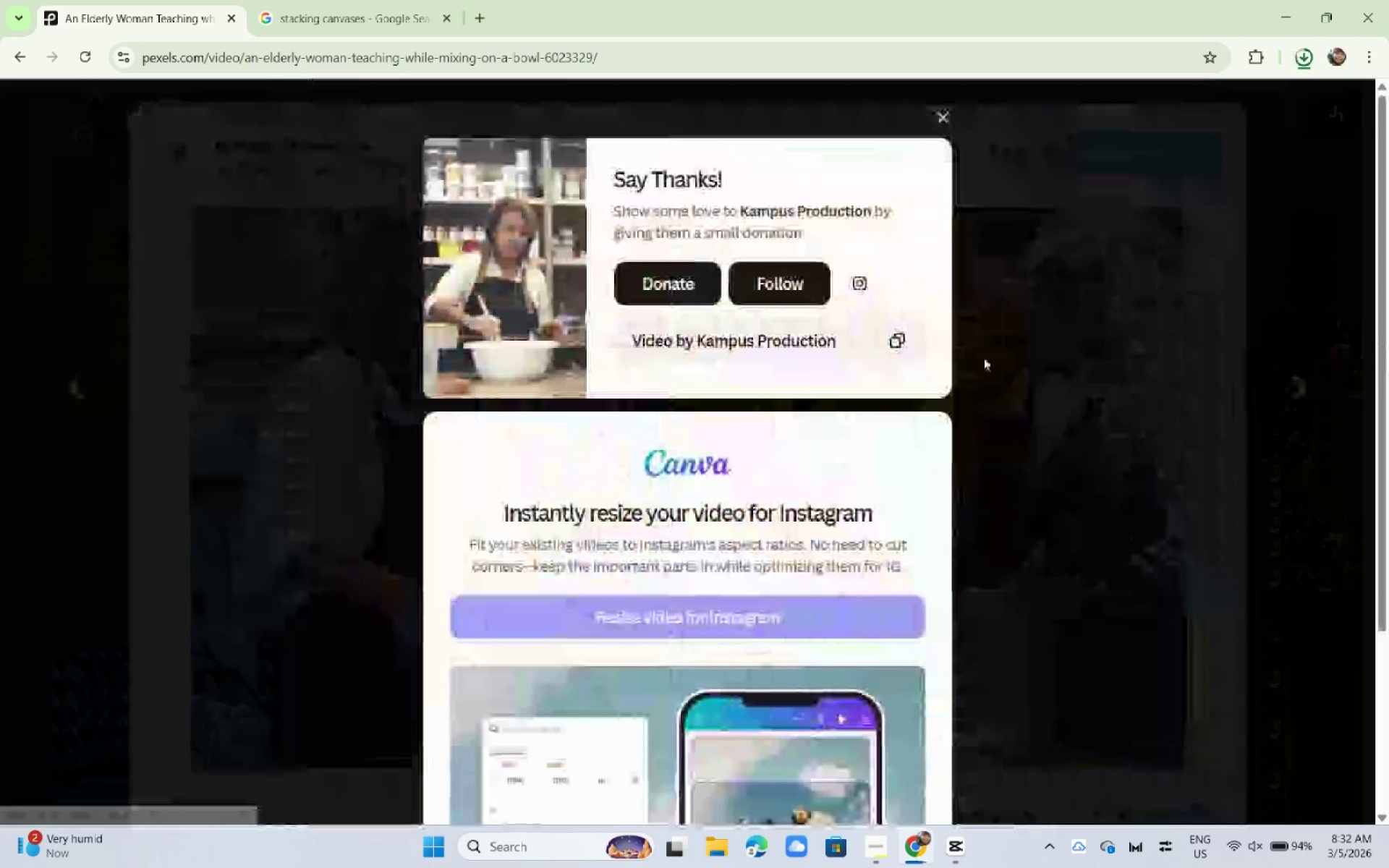 
left_click([983, 357])
 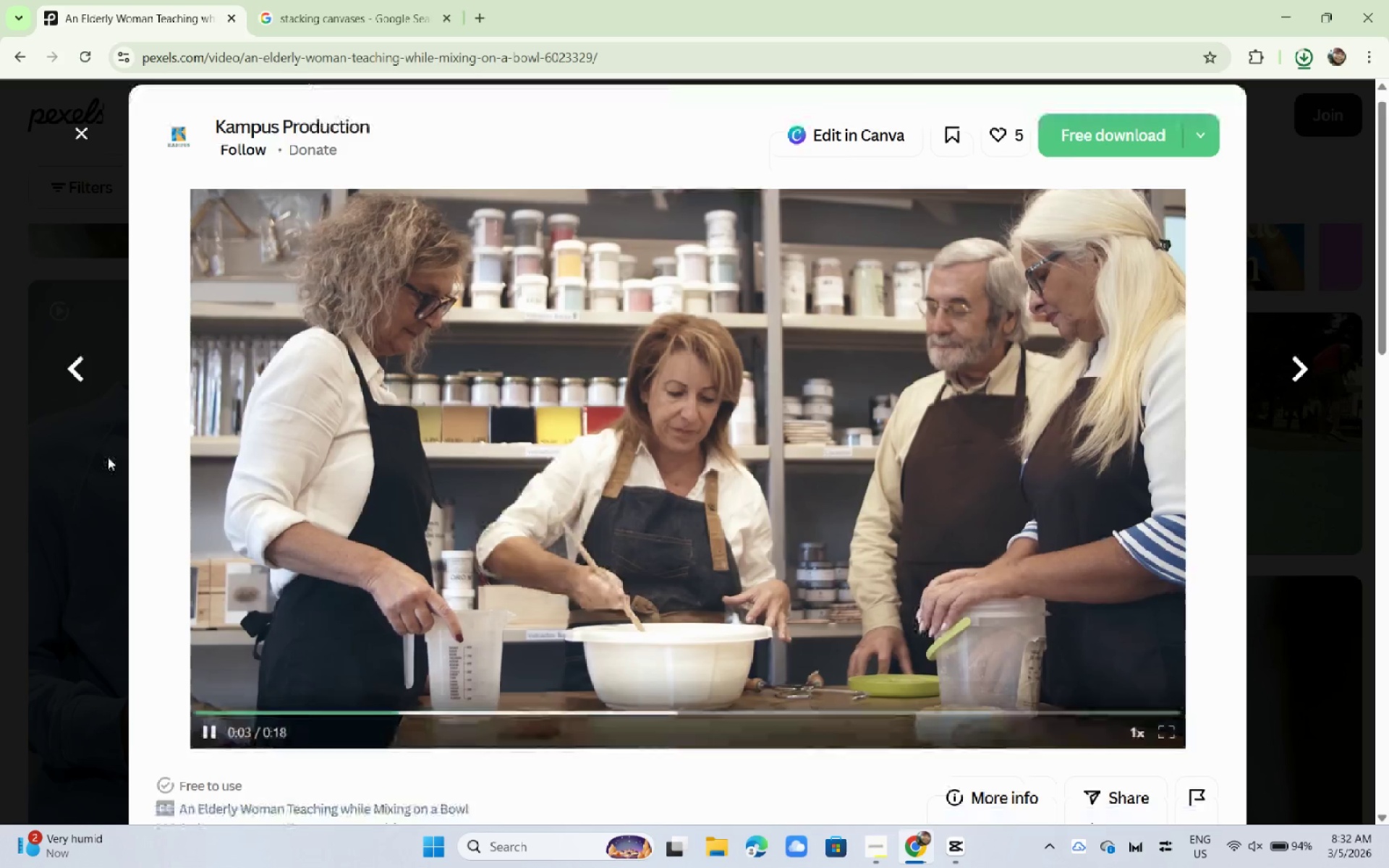 
scroll: coordinate [107, 457], scroll_direction: down, amount: 7.0
 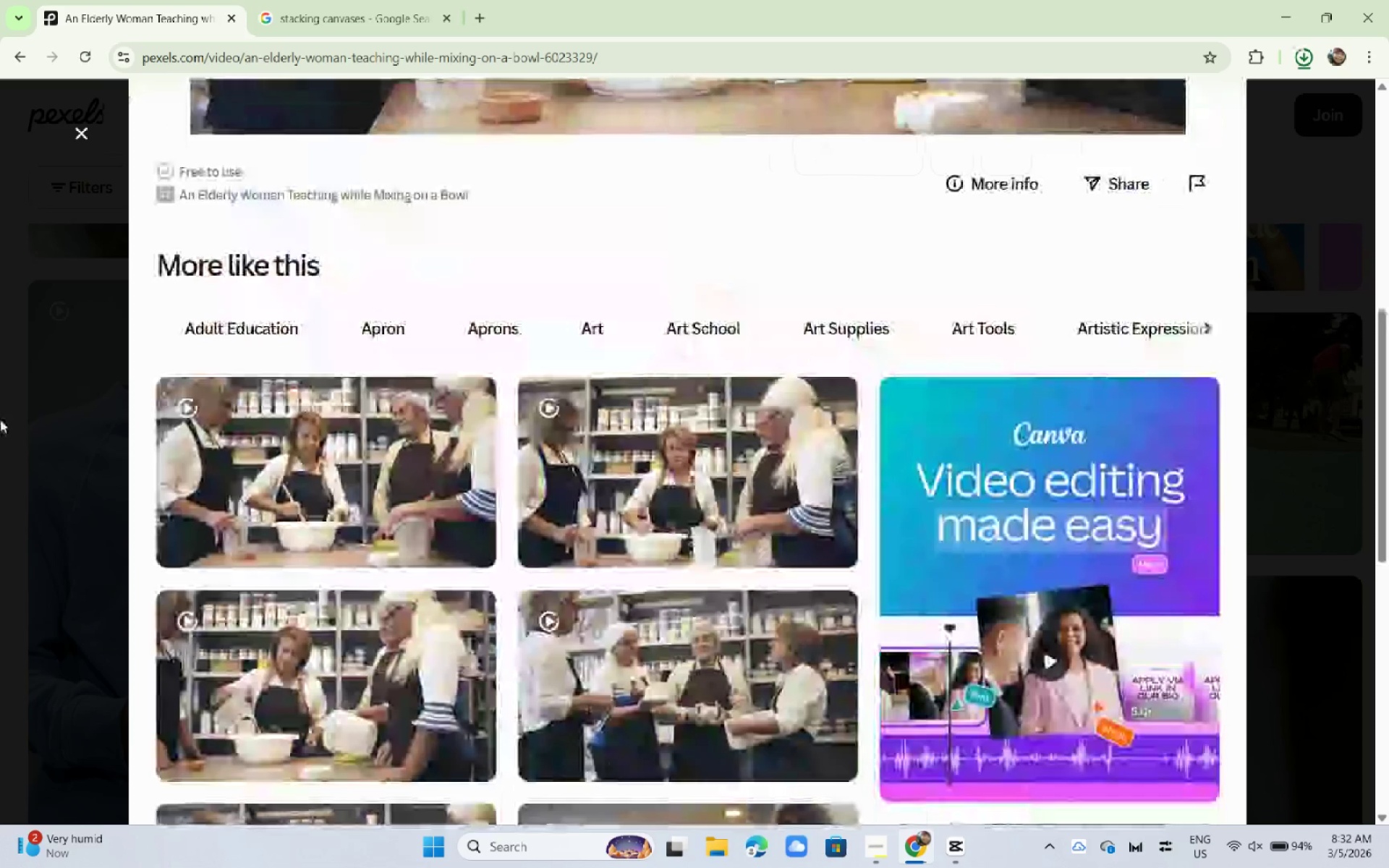 
left_click([0, 420])
 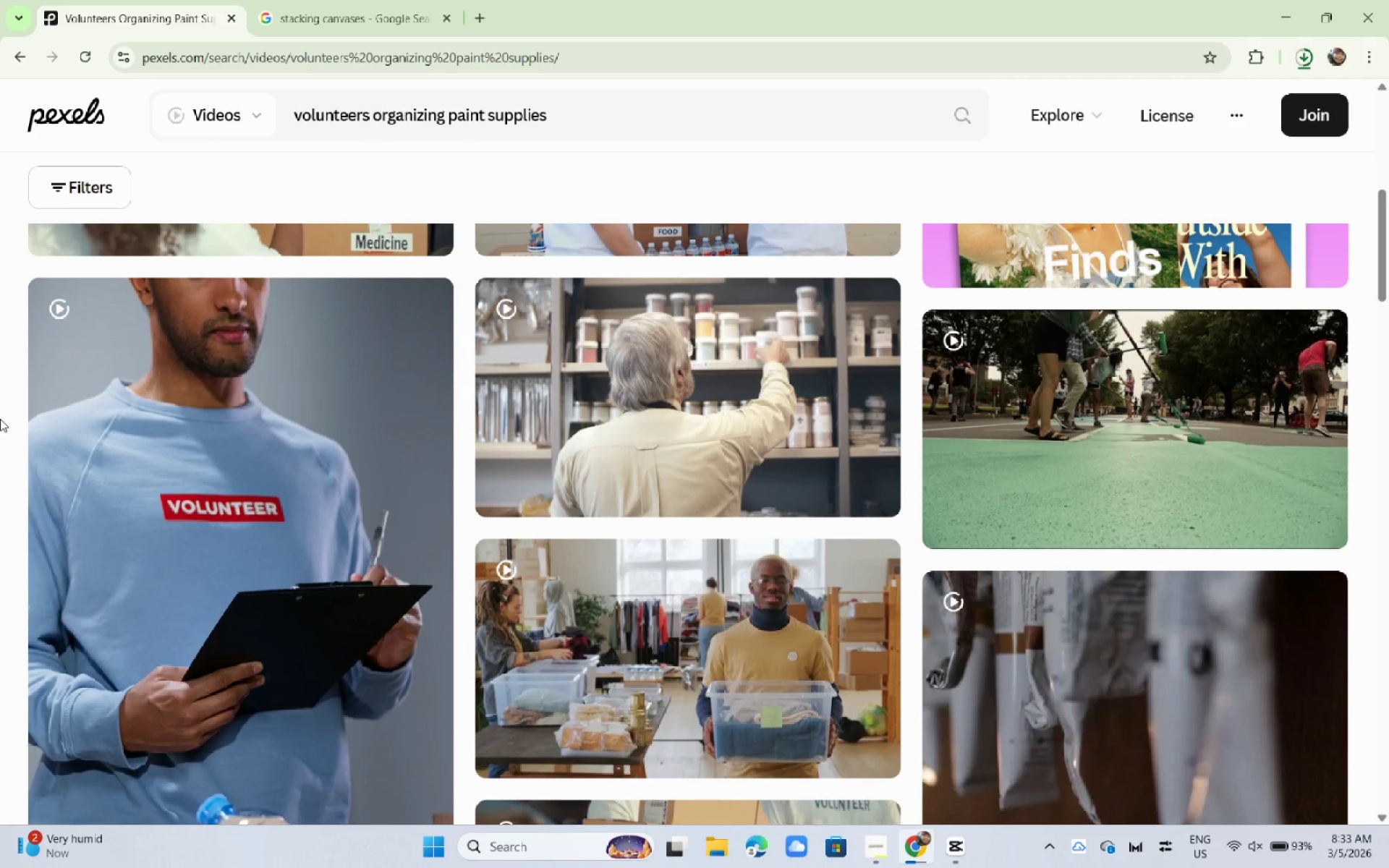 
wait(16.91)
 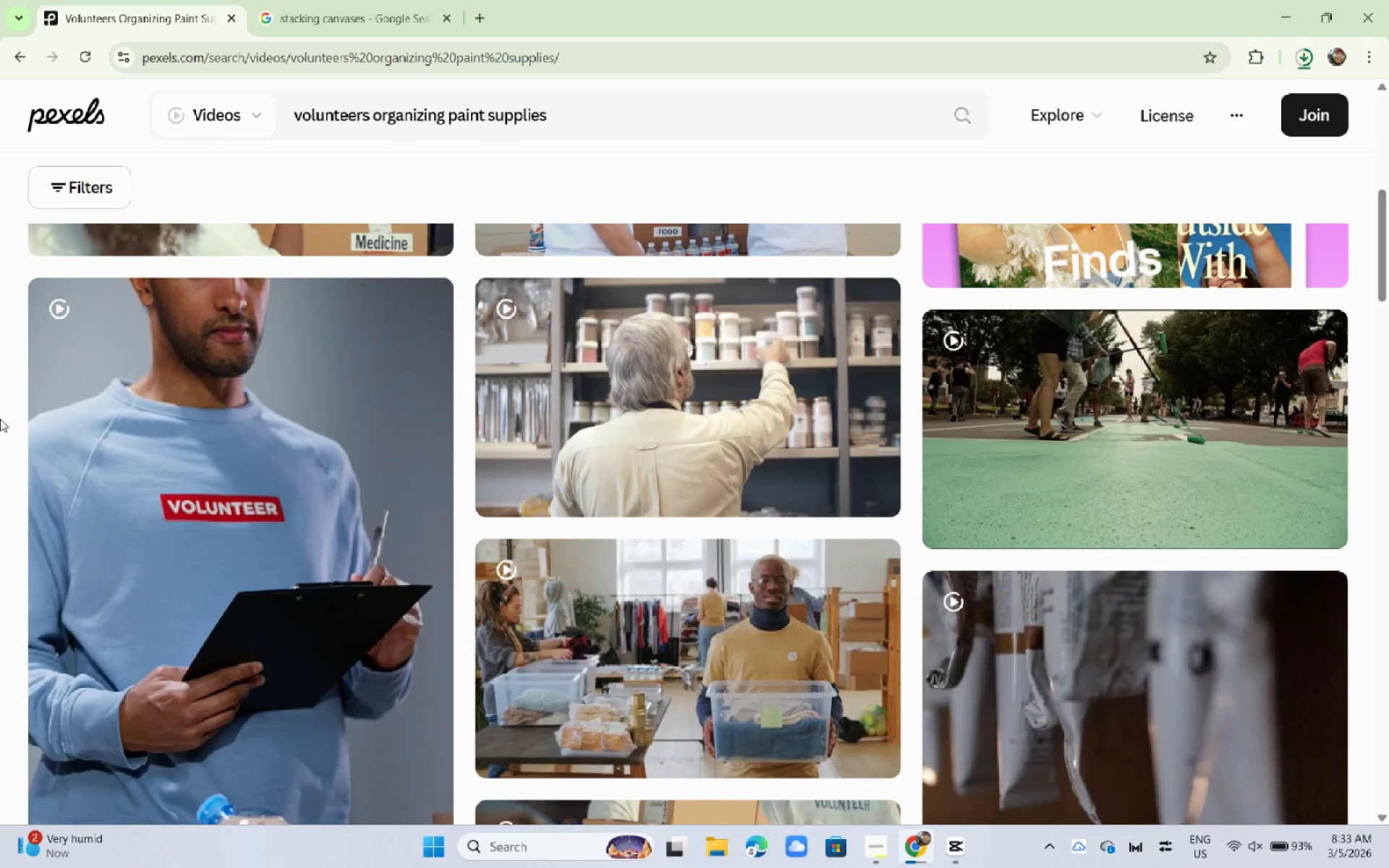 
left_click_drag(start_coordinate=[575, 111], to_coordinate=[169, 117])
 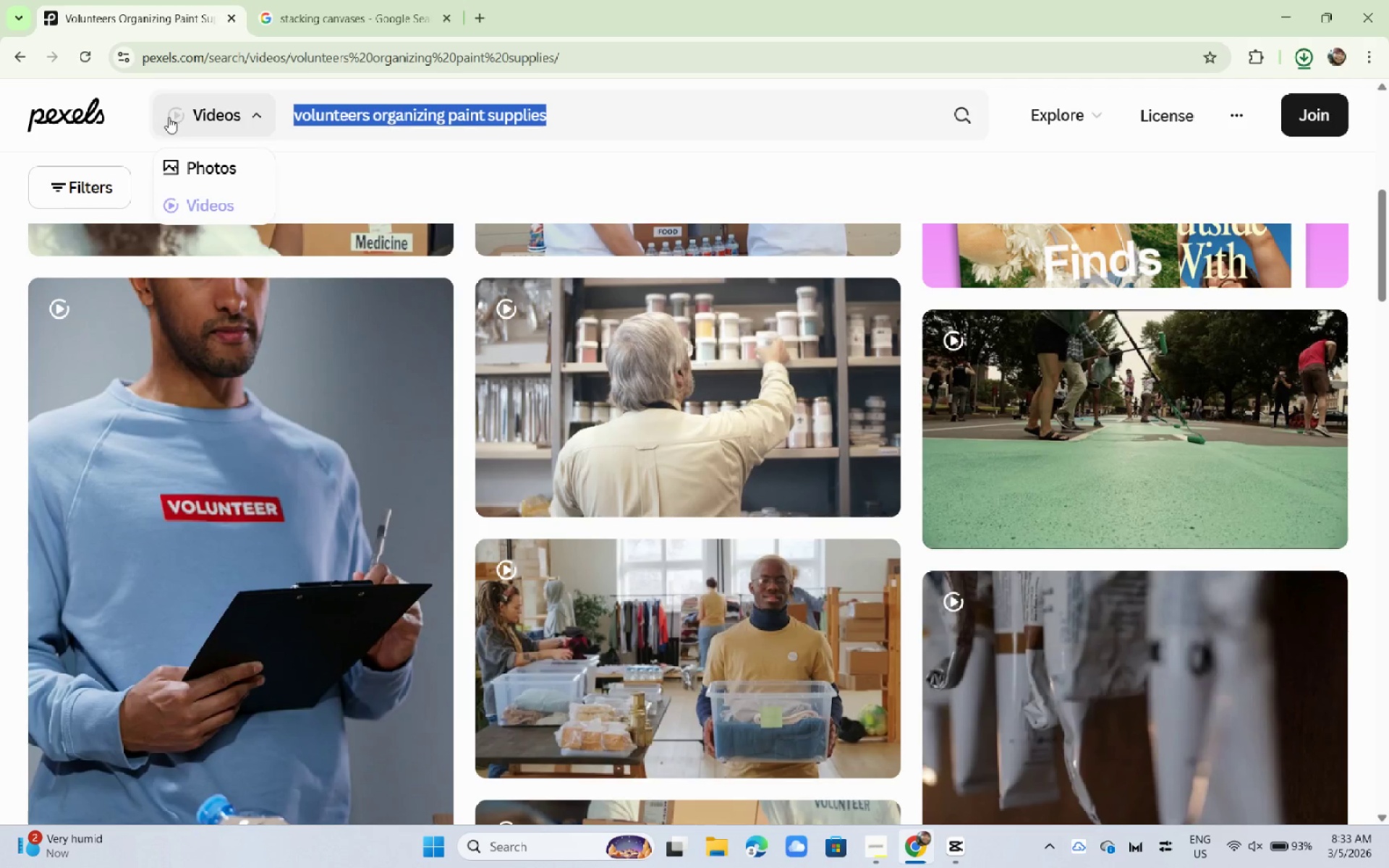 
type(cer)
key(Backspace)
type(a)
key(Backspace)
type(eative worl)
key(Backspace)
type(kspace organizing)
 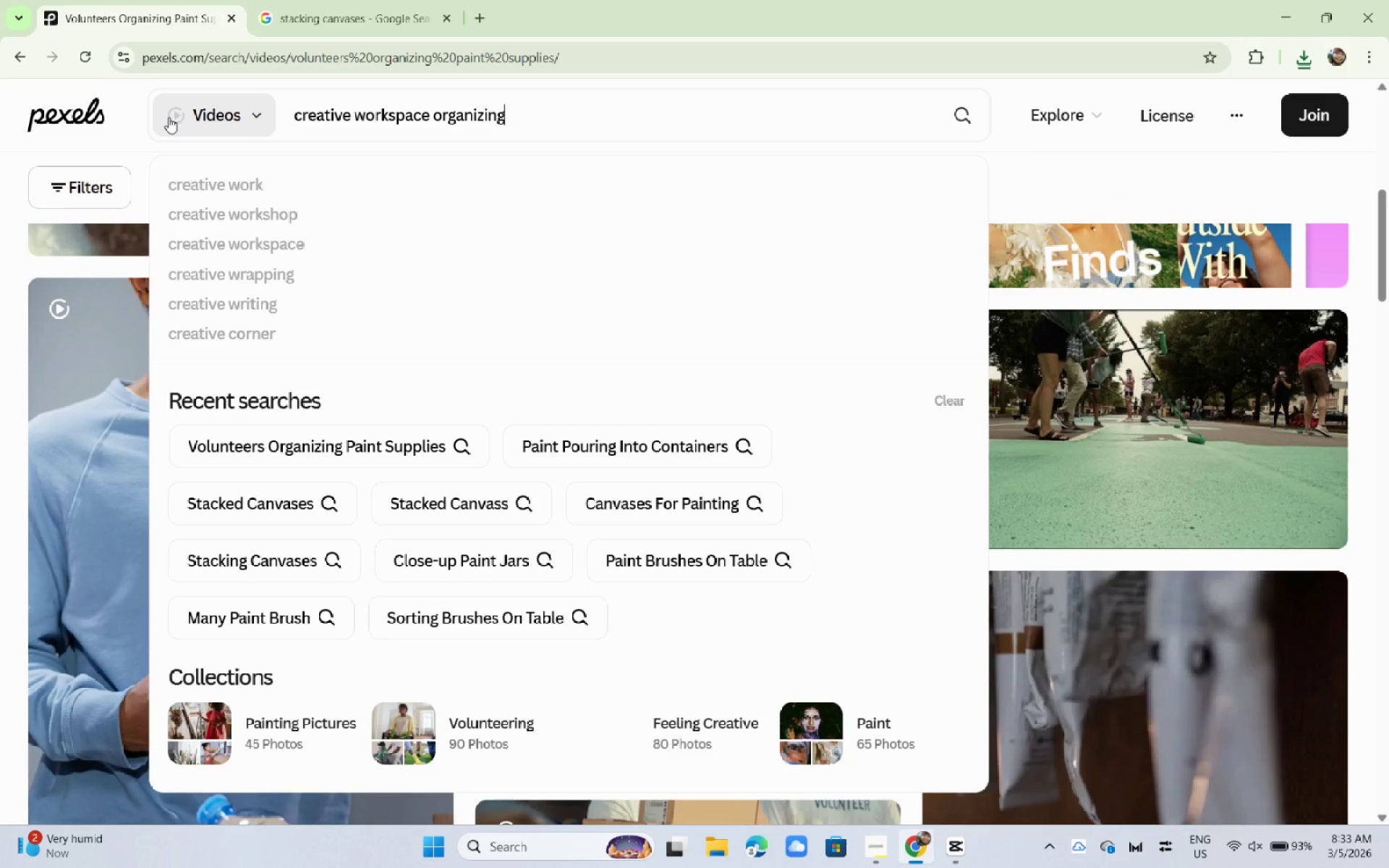 
key(Enter)
 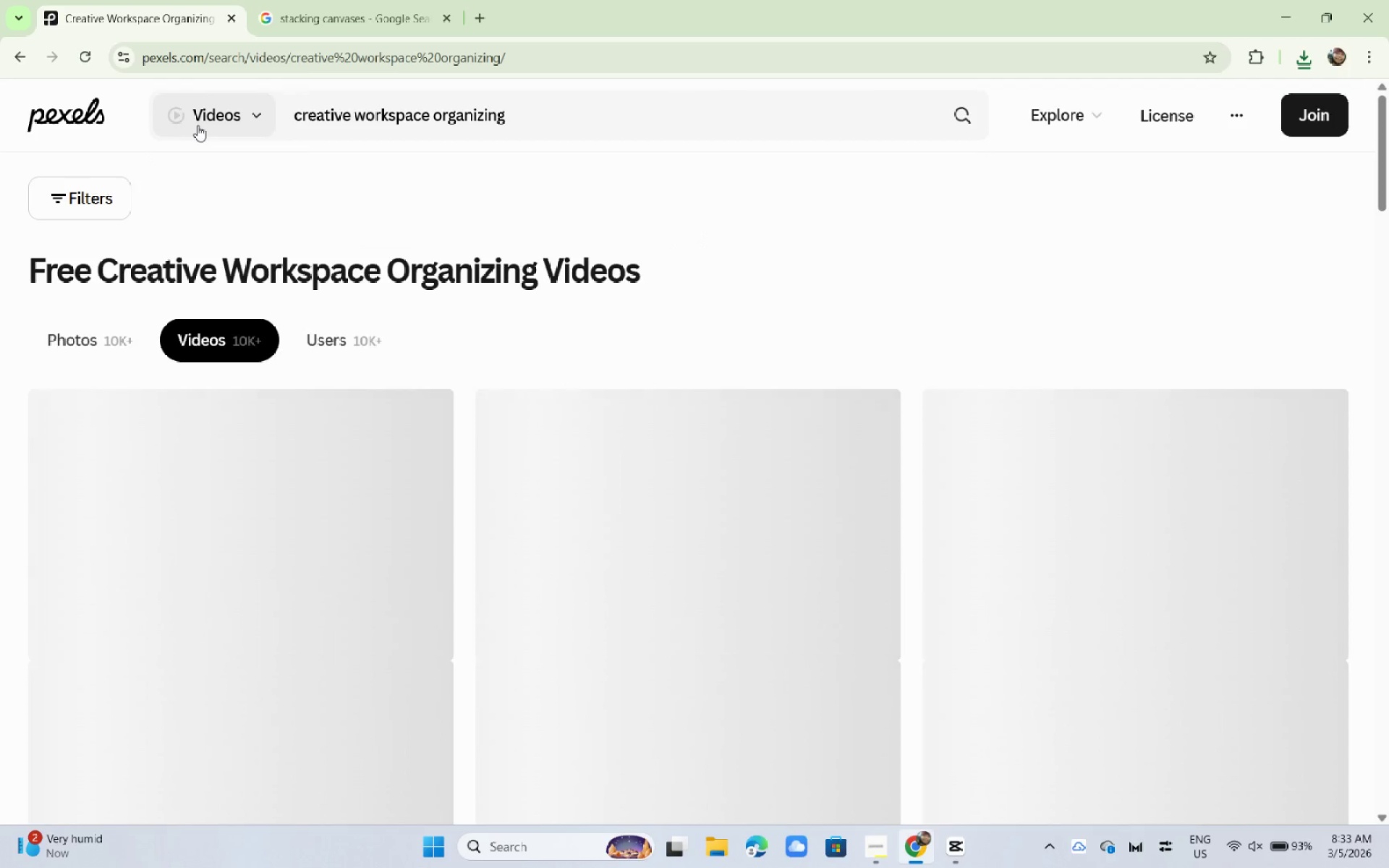 
wait(10.64)
 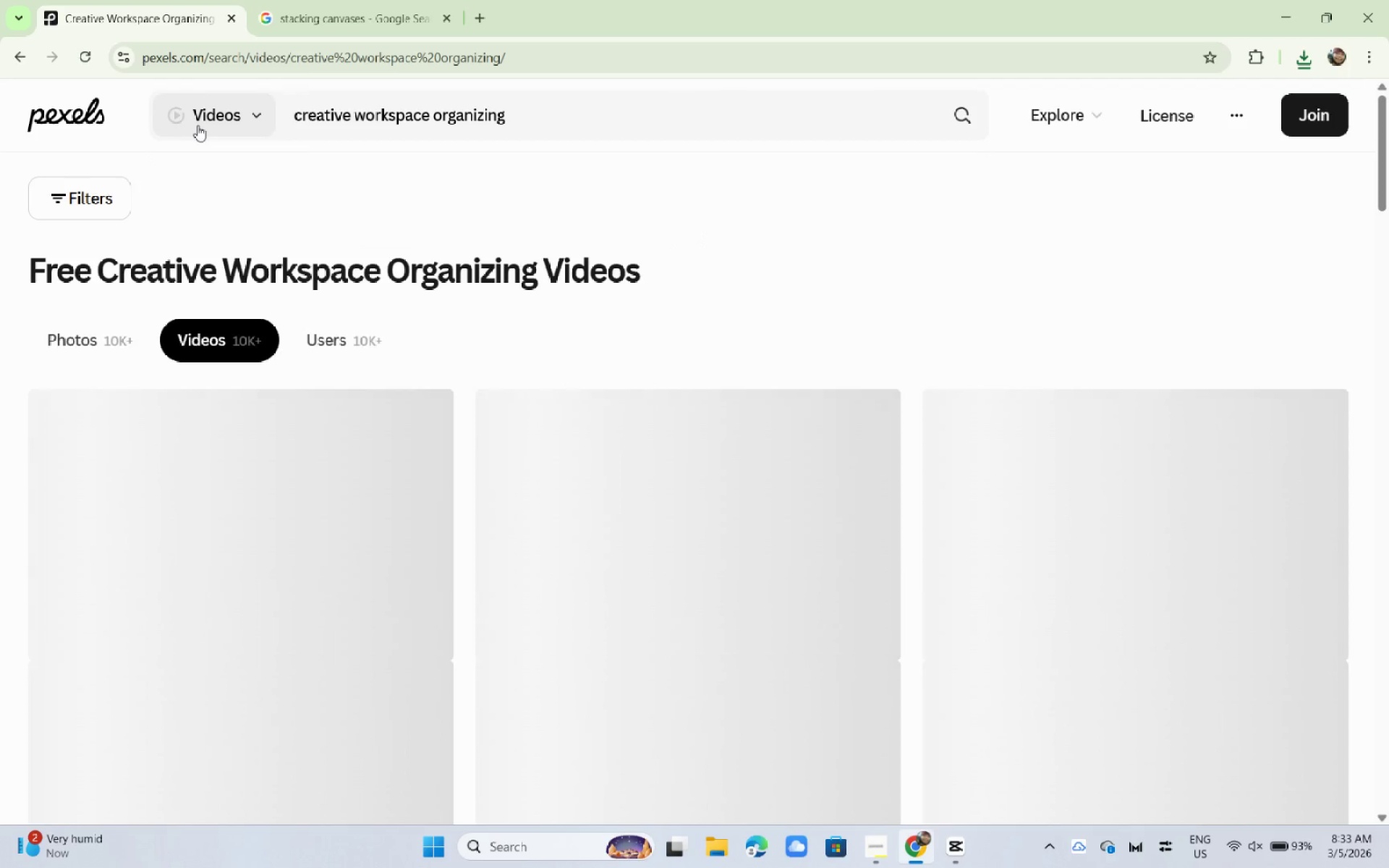 
scroll: coordinate [490, 158], scroll_direction: down, amount: 21.0
 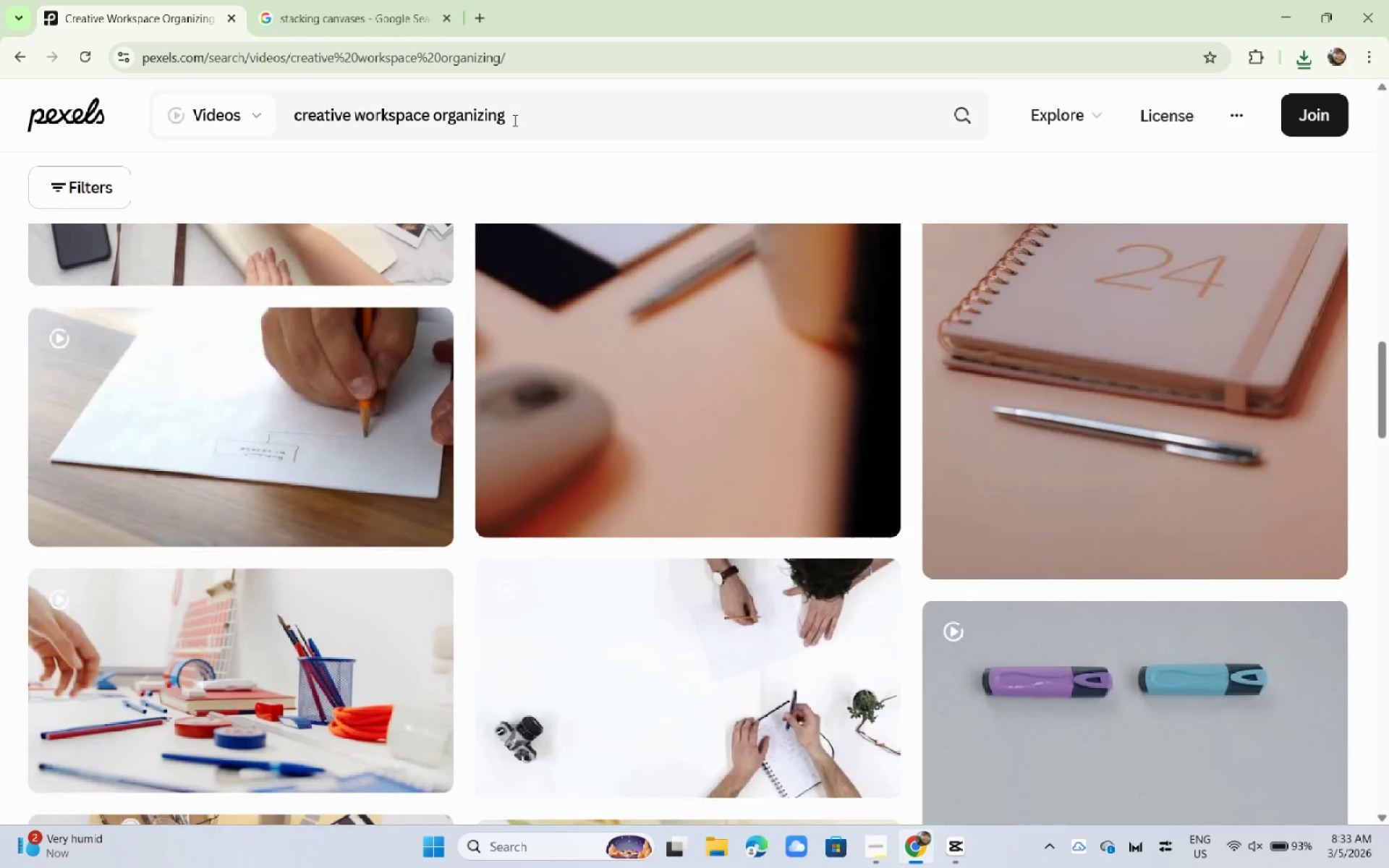 
left_click([514, 120])
 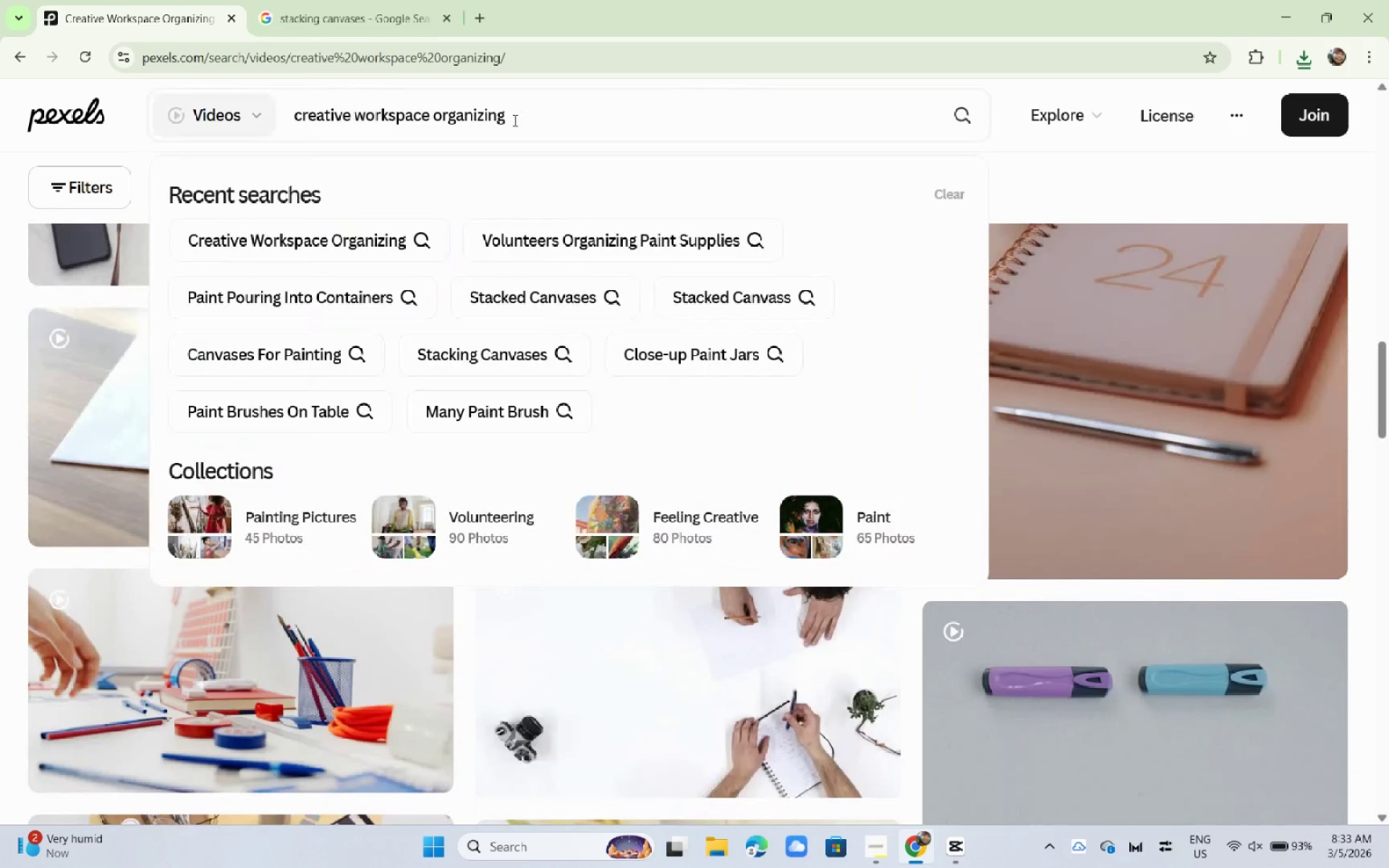 
type( fi)
key(Backspace)
type(or painting)
 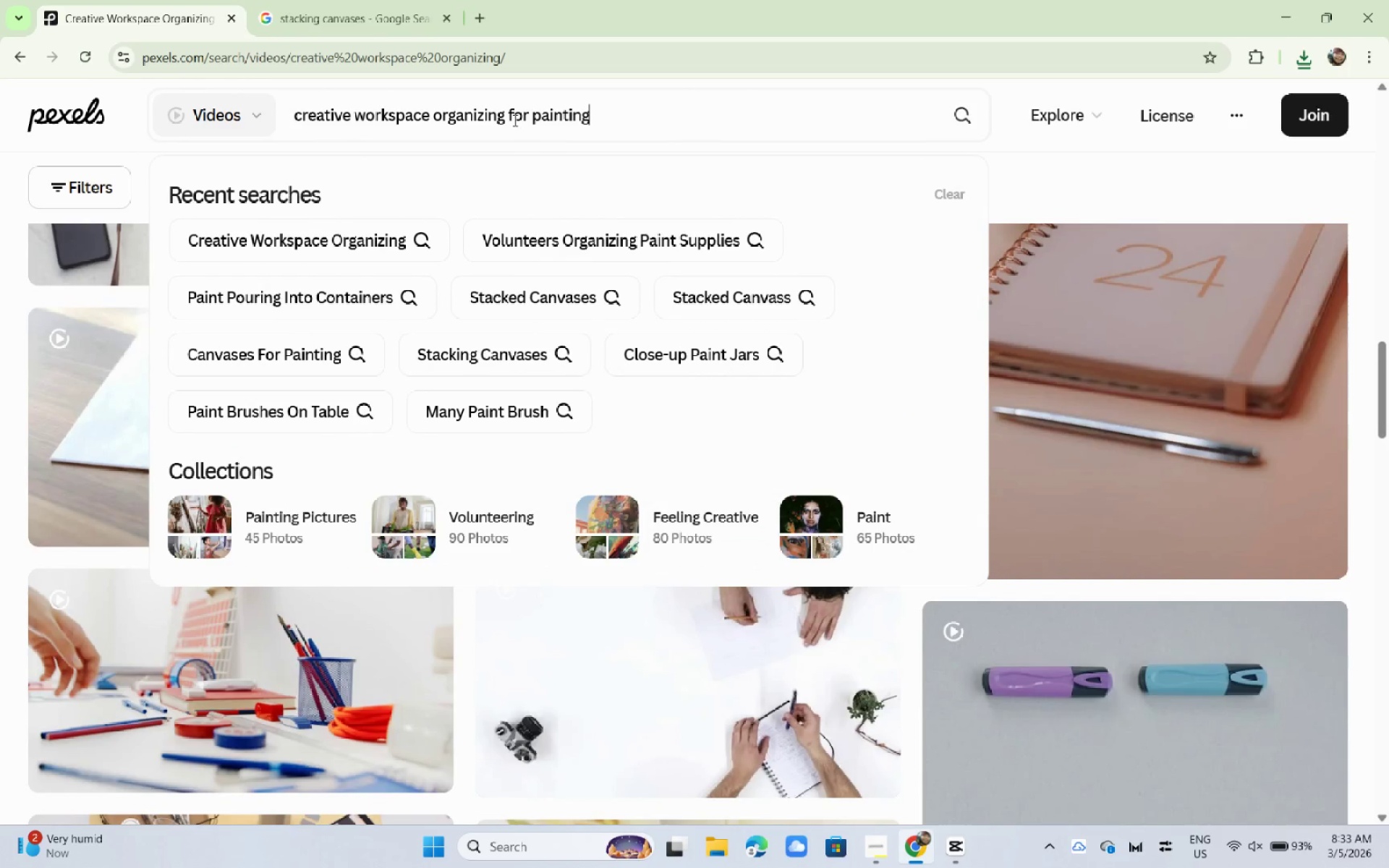 
key(Enter)
 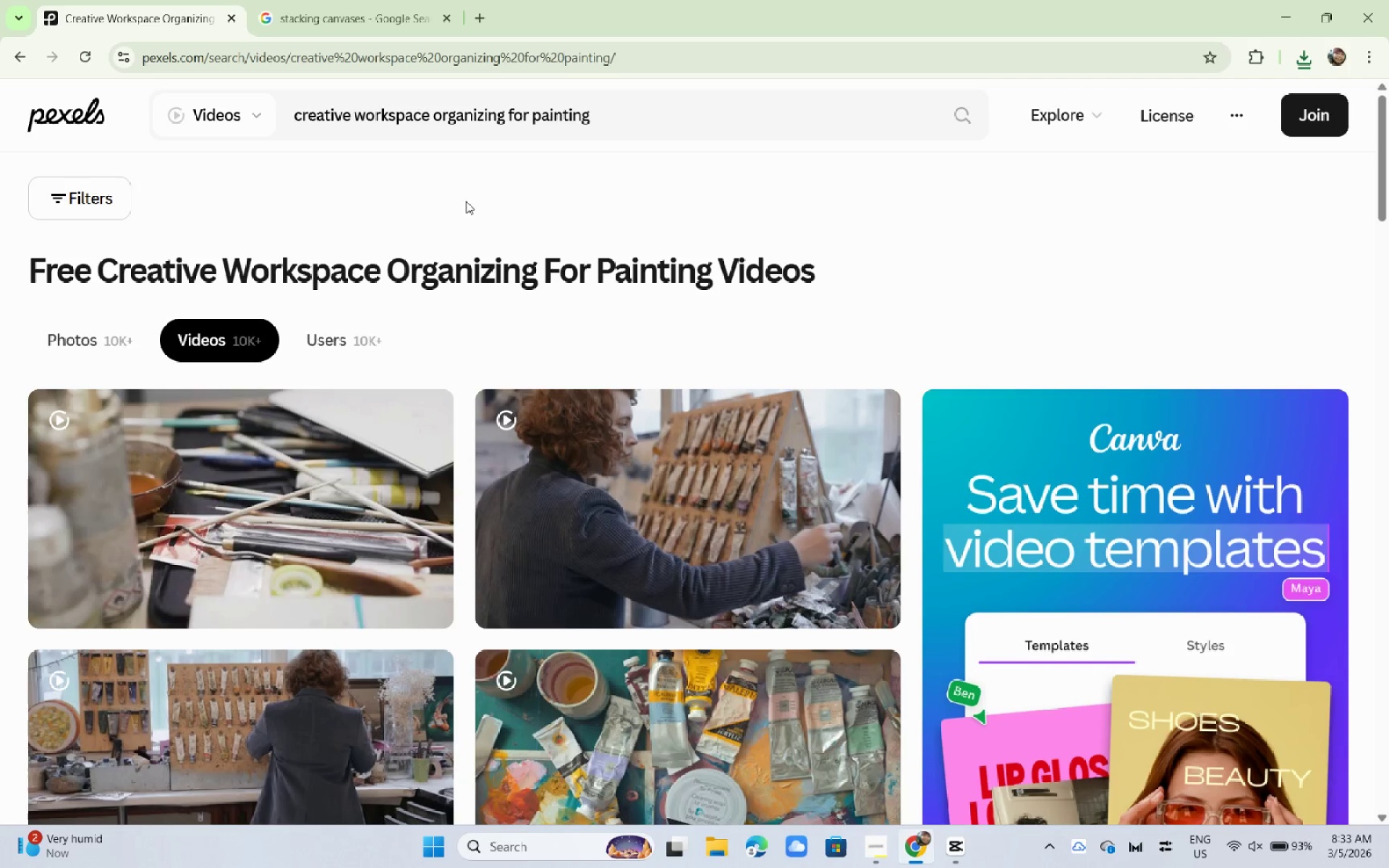 
wait(19.45)
 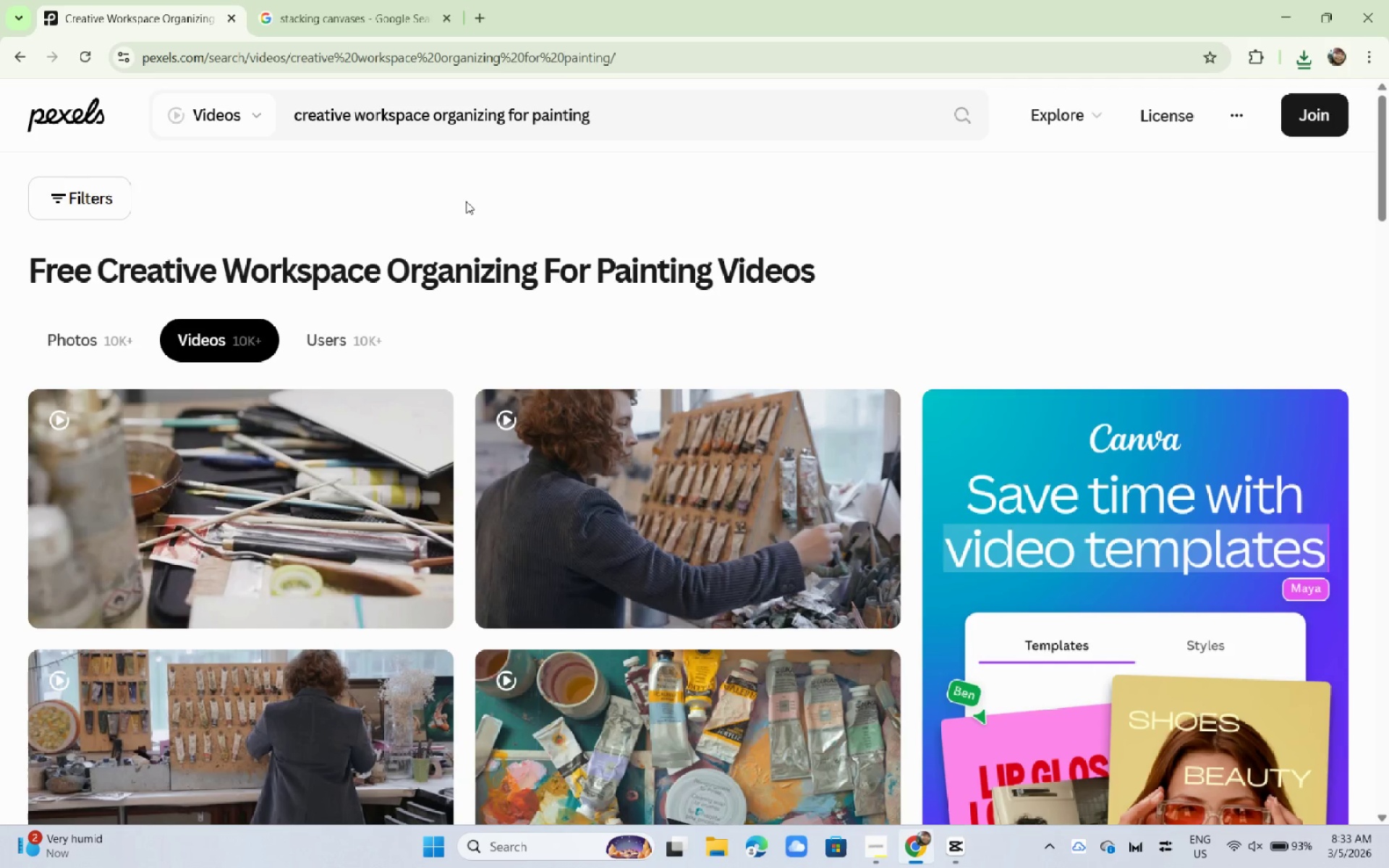 
scroll: coordinate [467, 197], scroll_direction: down, amount: 3.0
 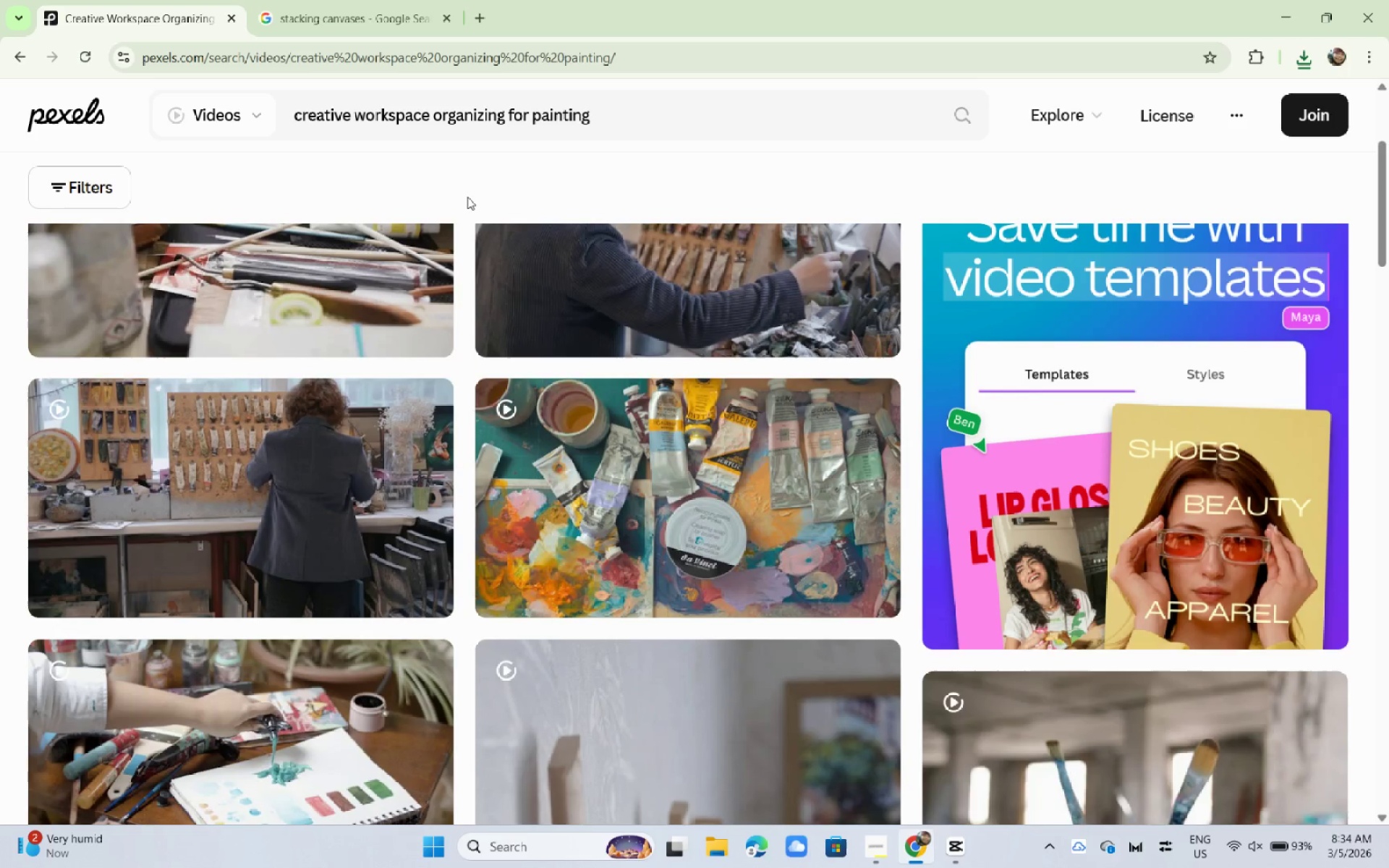 
wait(5.58)
 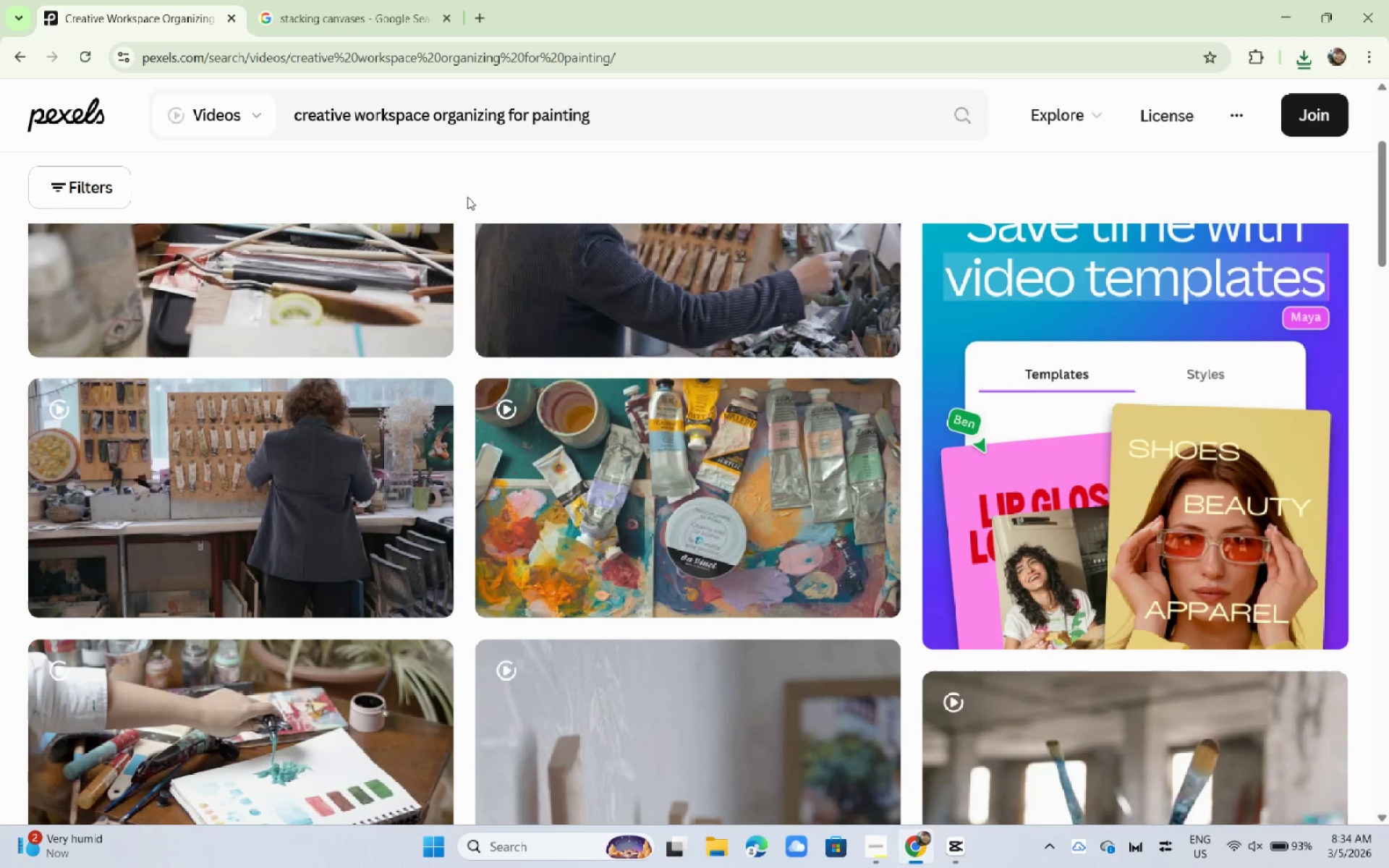 
scroll: coordinate [295, 320], scroll_direction: down, amount: 6.0
 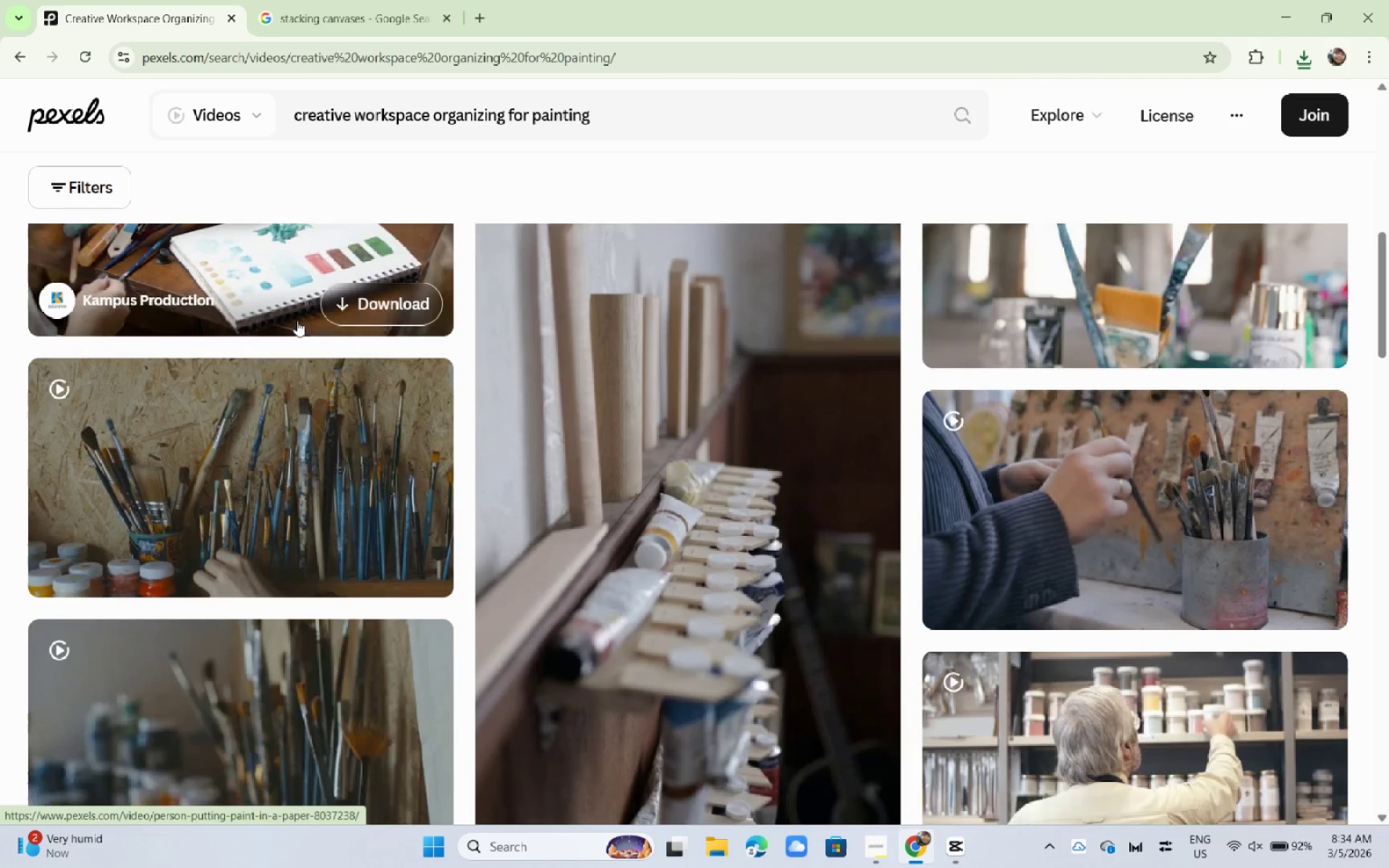 
scroll: coordinate [300, 318], scroll_direction: up, amount: 8.0
 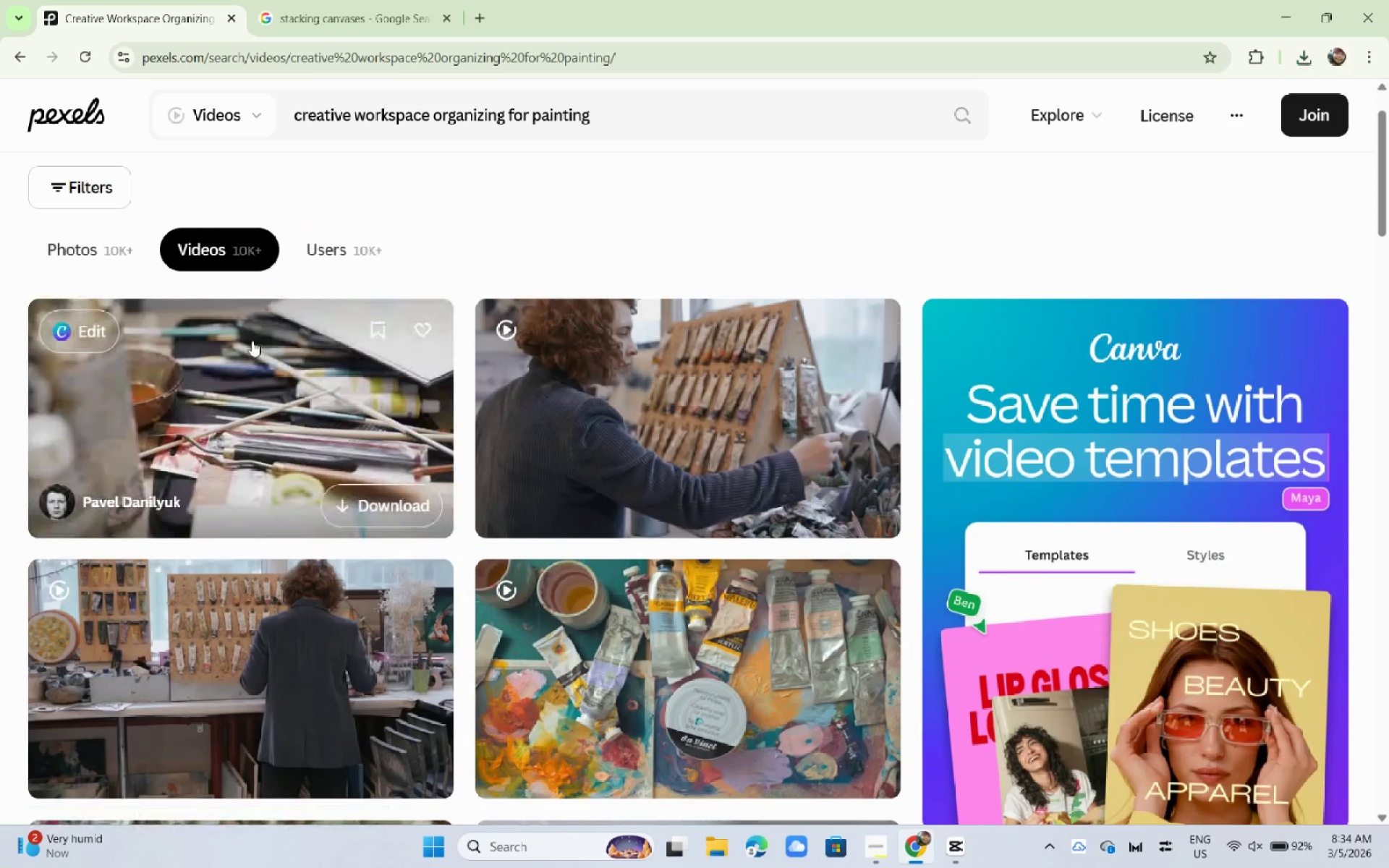 
left_click([295, 681])
 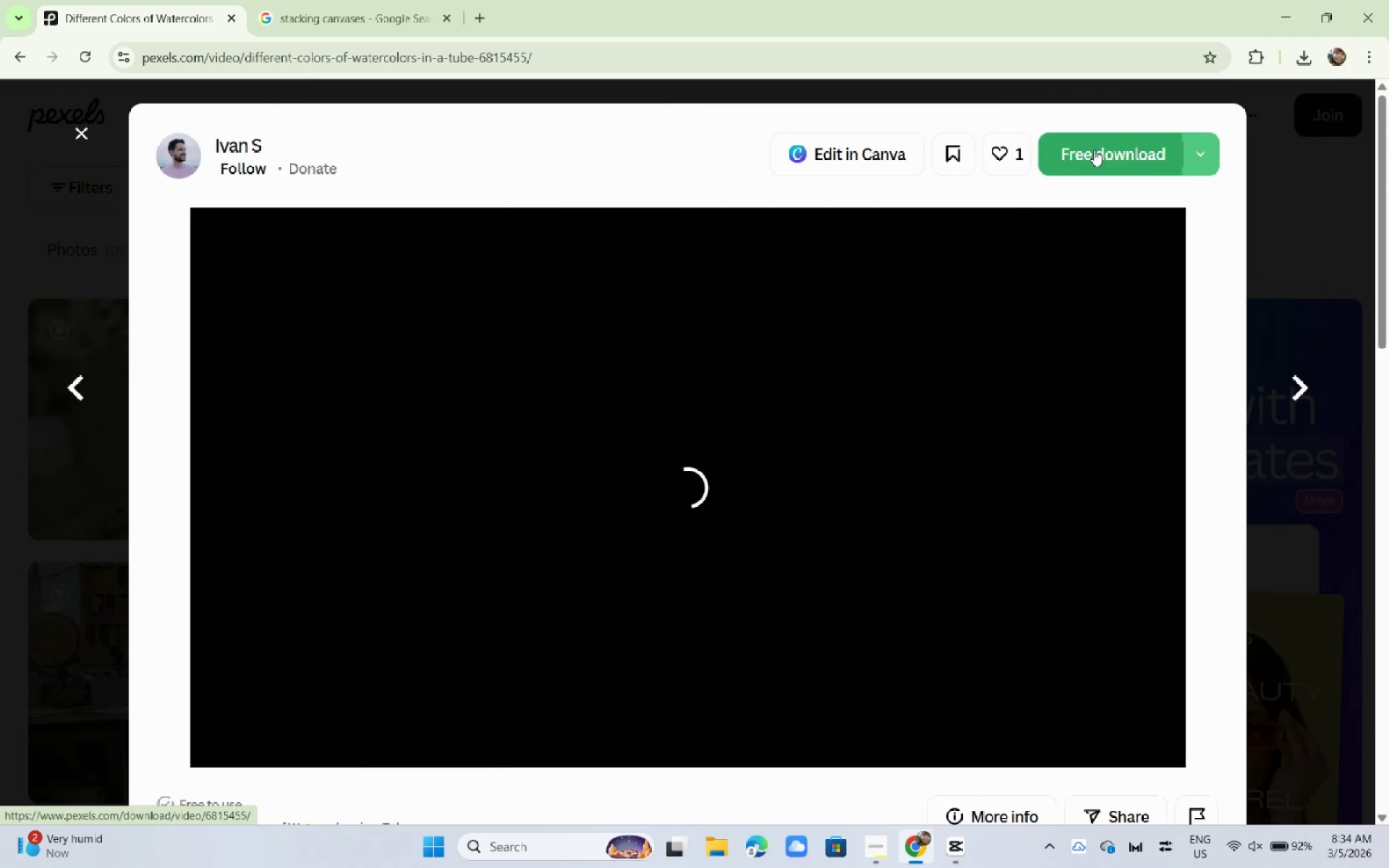 
left_click([1093, 150])
 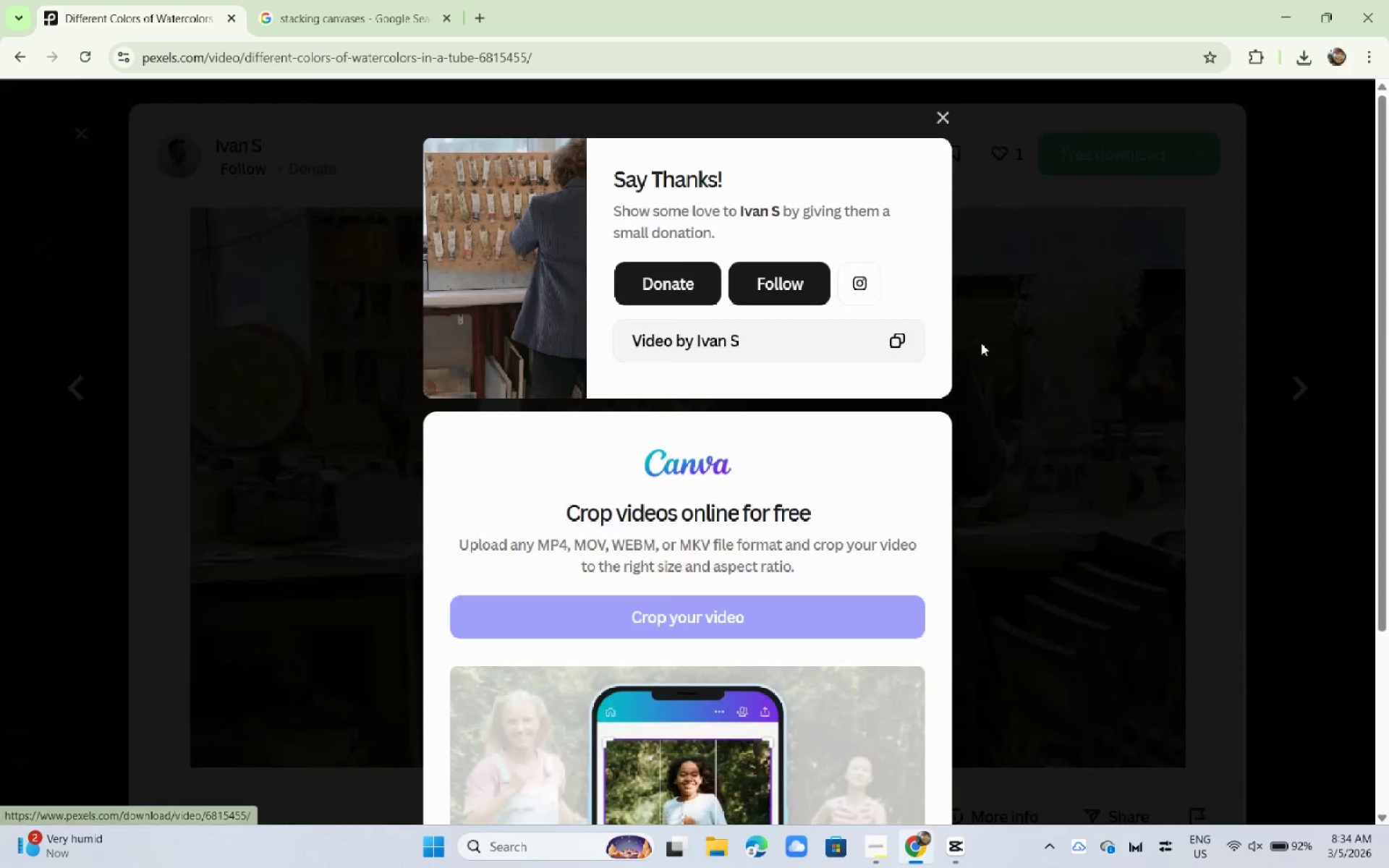 
left_click([981, 343])
 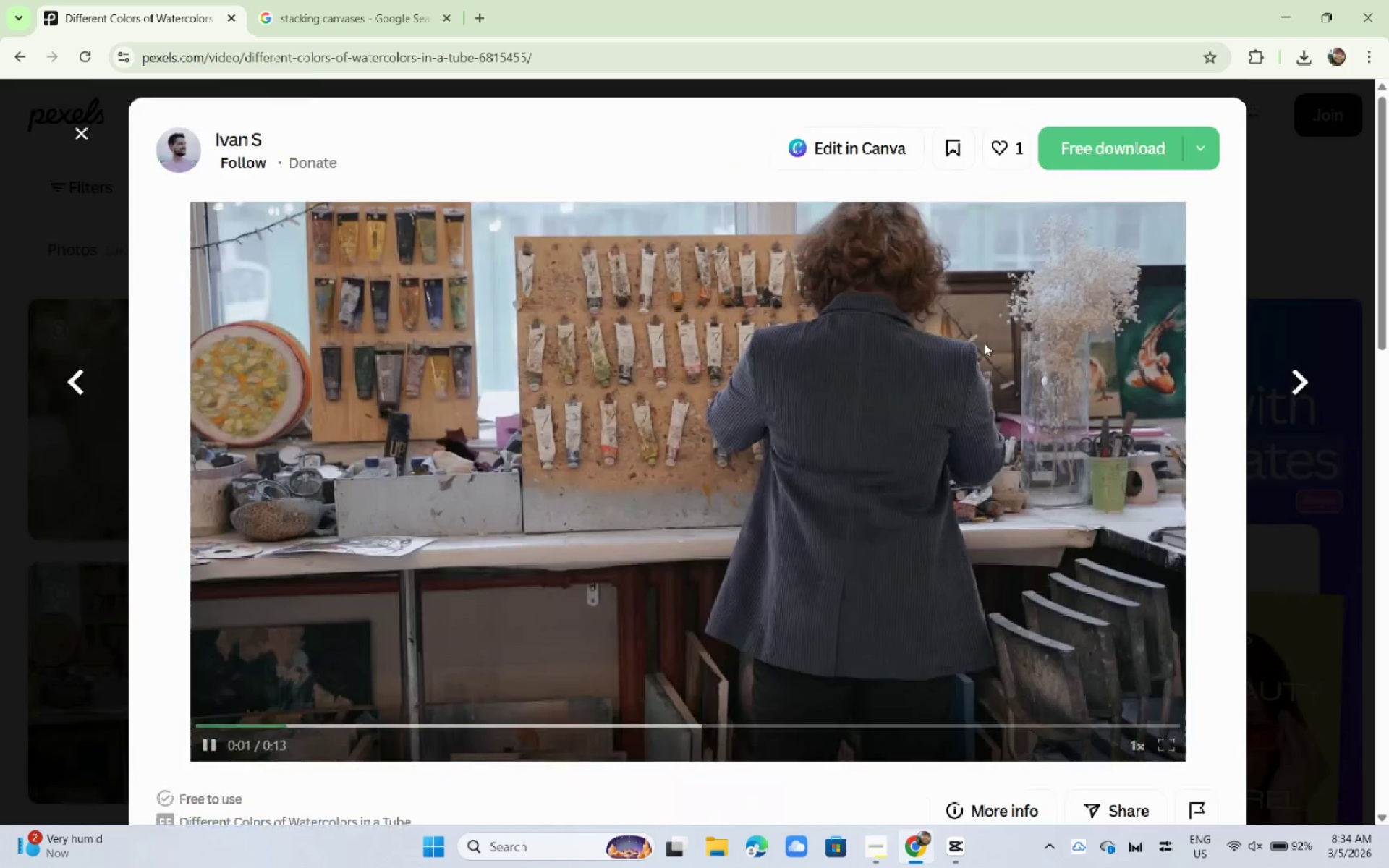 
scroll: coordinate [982, 346], scroll_direction: down, amount: 8.0
 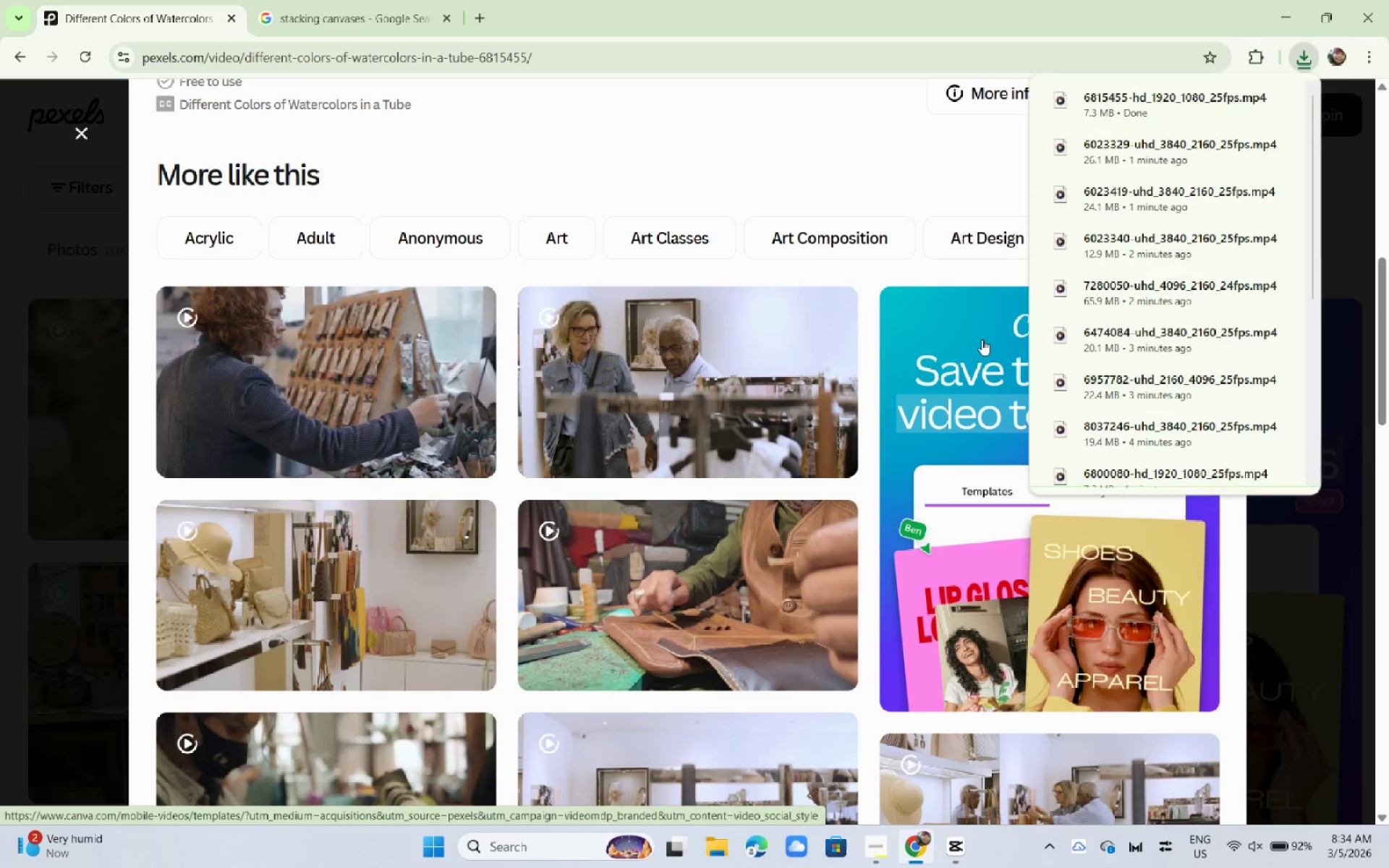 
left_click([352, 365])
 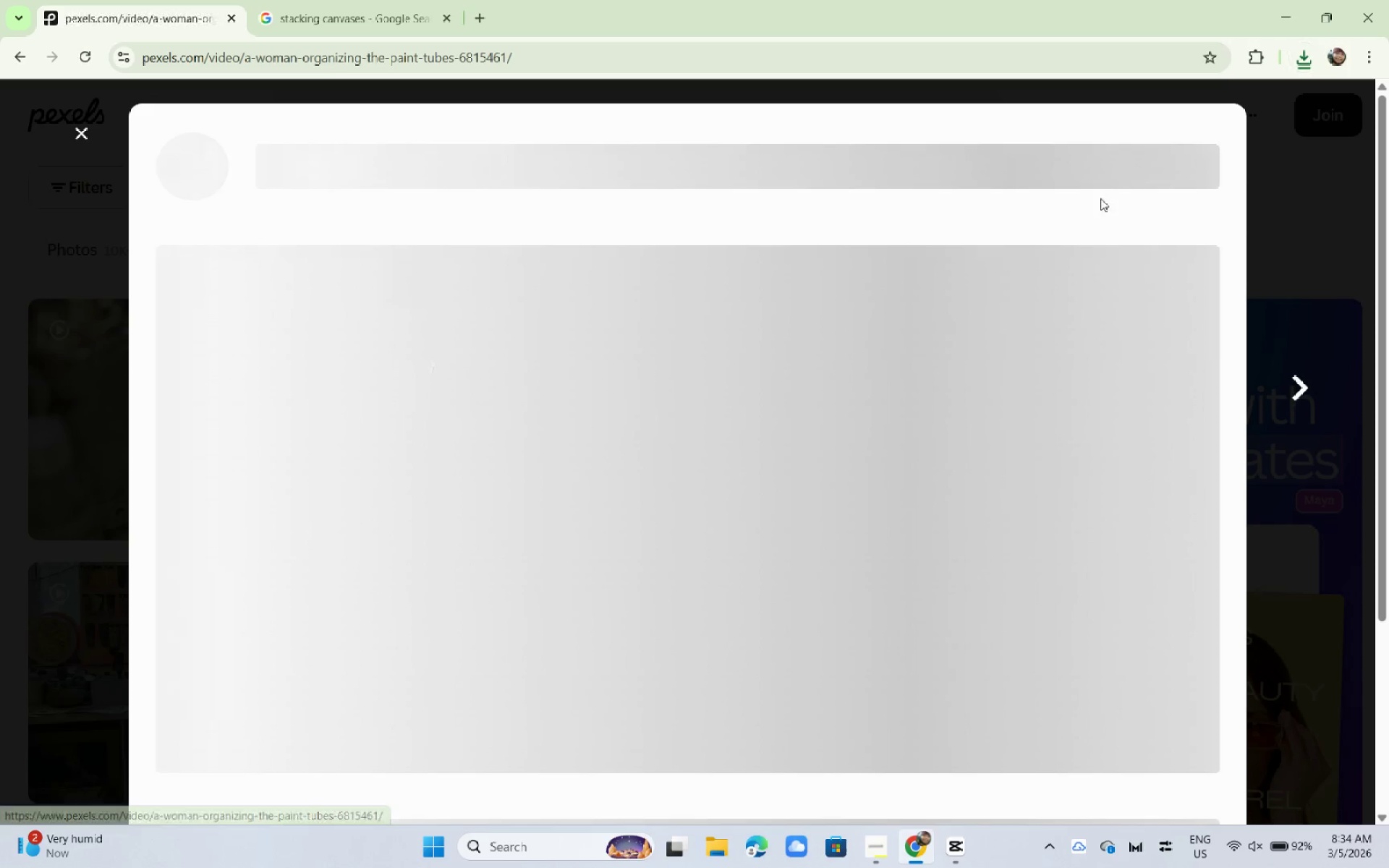 
mouse_move([1126, 155])
 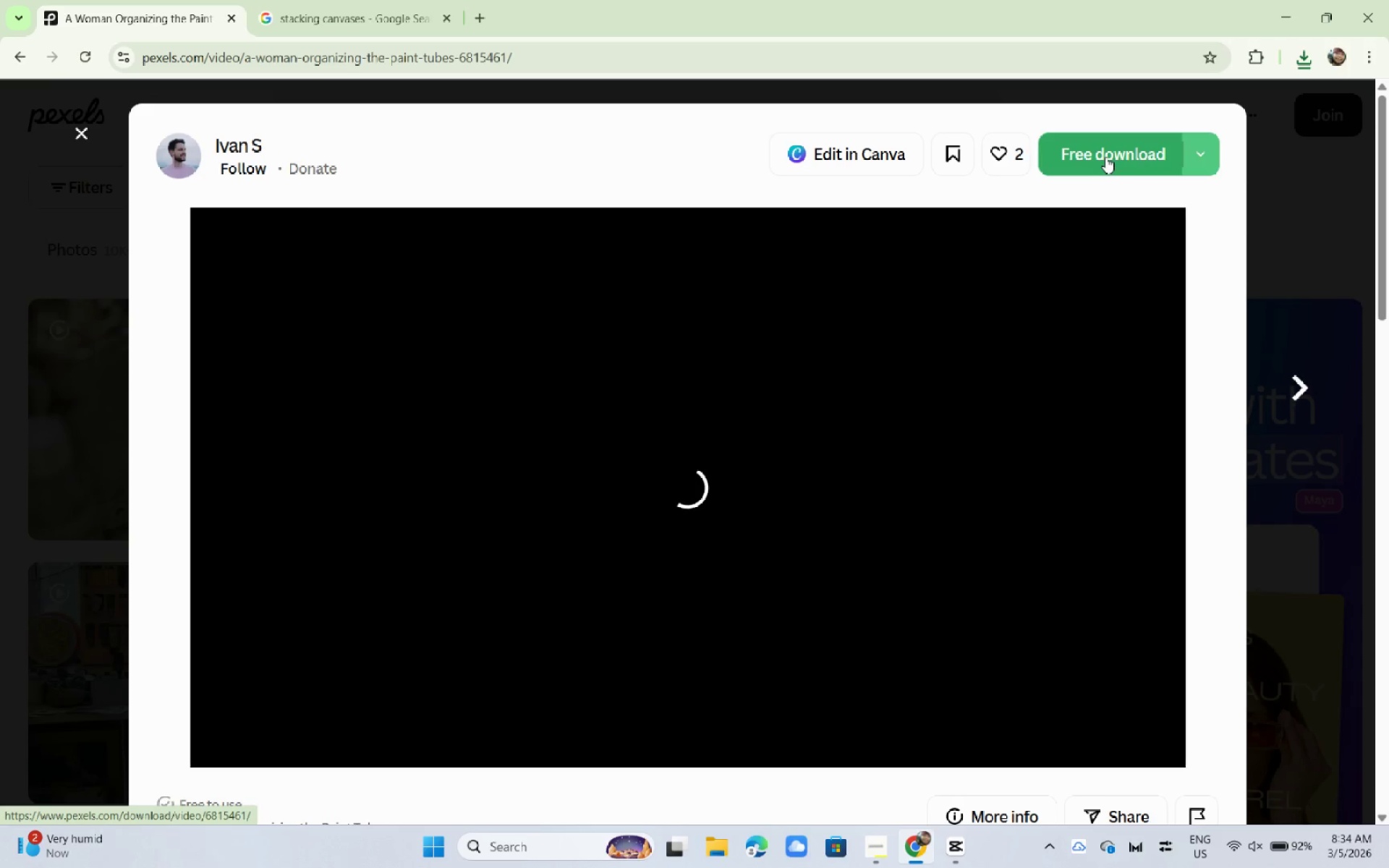 
left_click([1105, 157])
 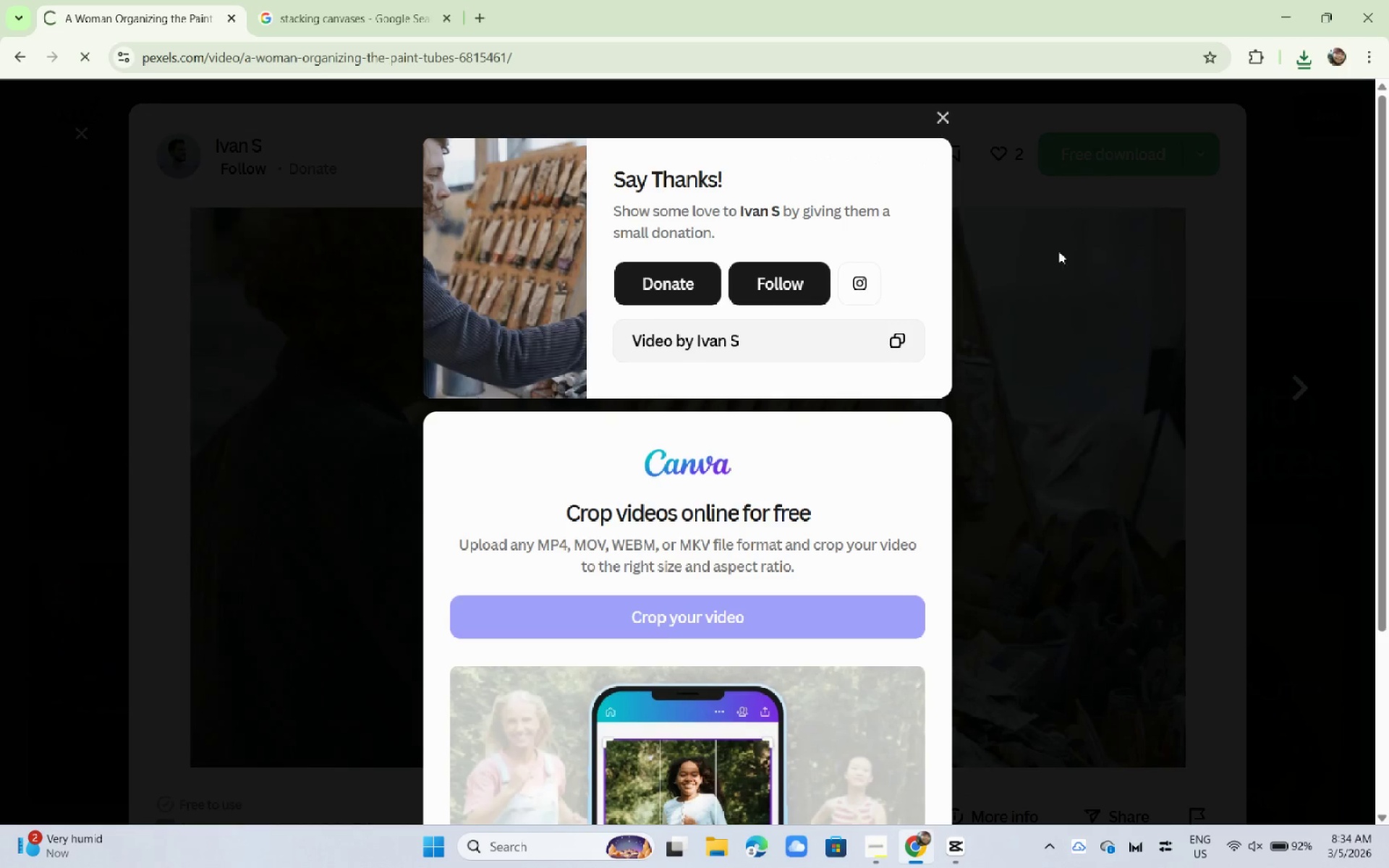 
left_click([1058, 251])
 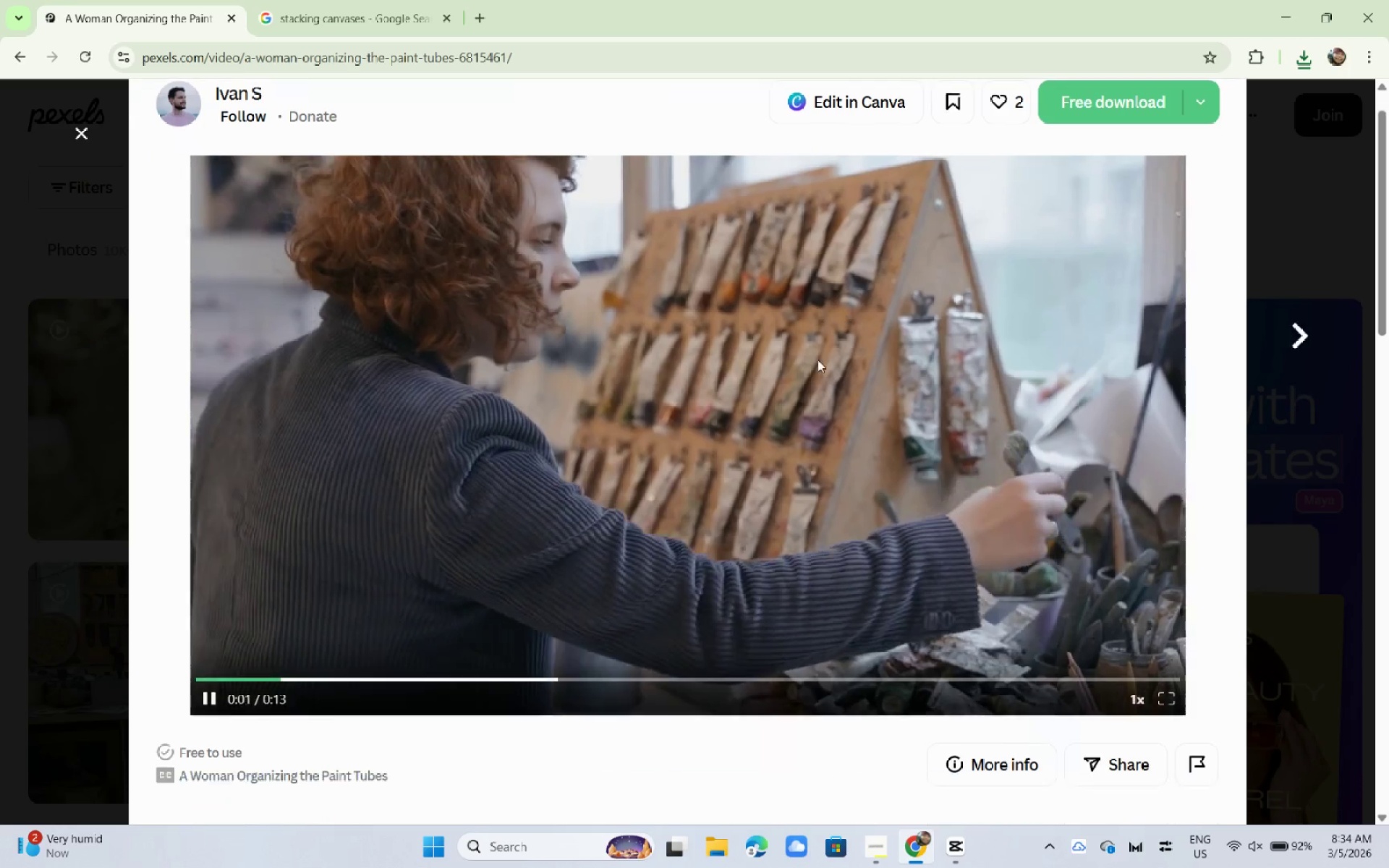 
scroll: coordinate [817, 354], scroll_direction: down, amount: 8.0
 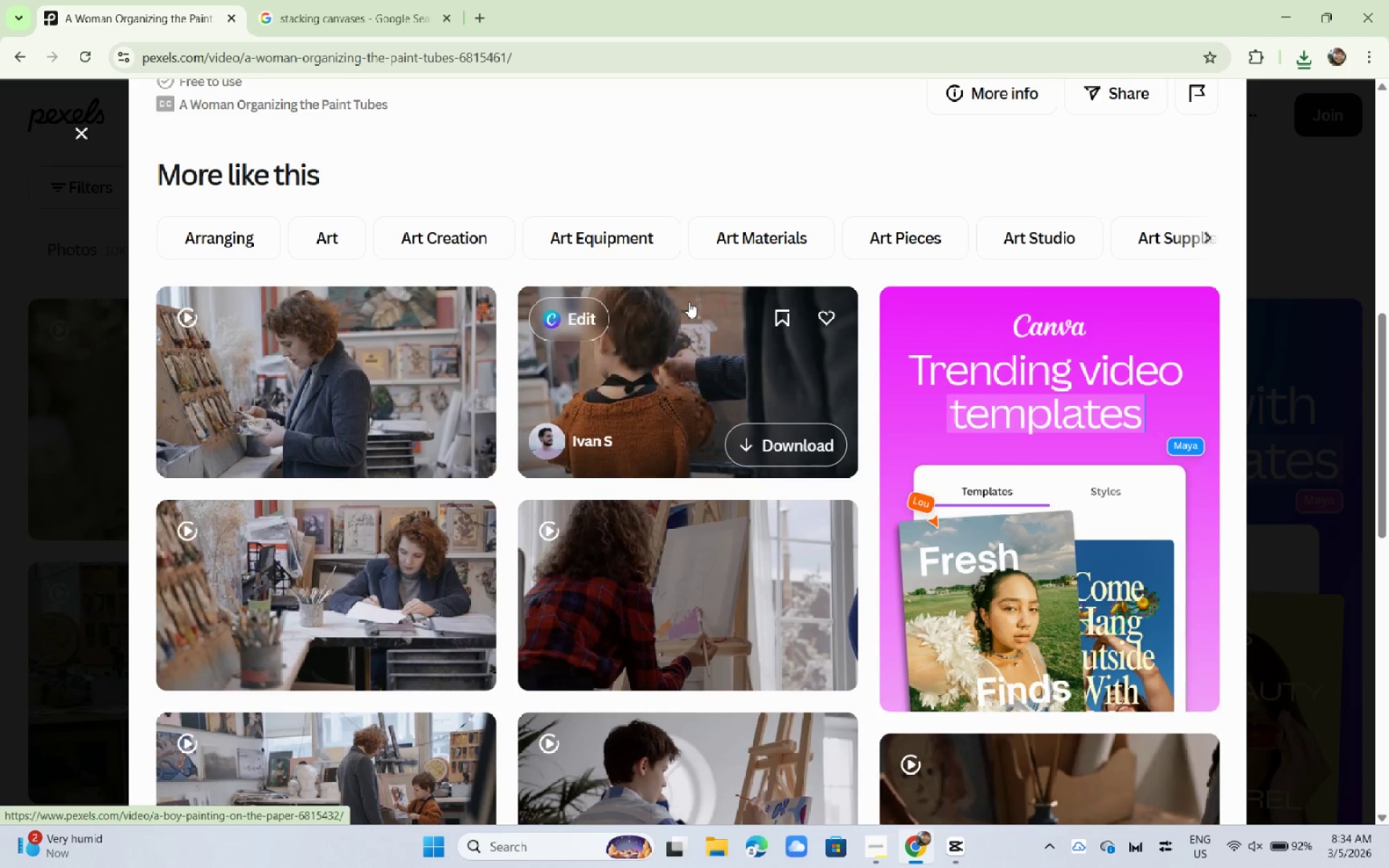 
wait(13.67)
 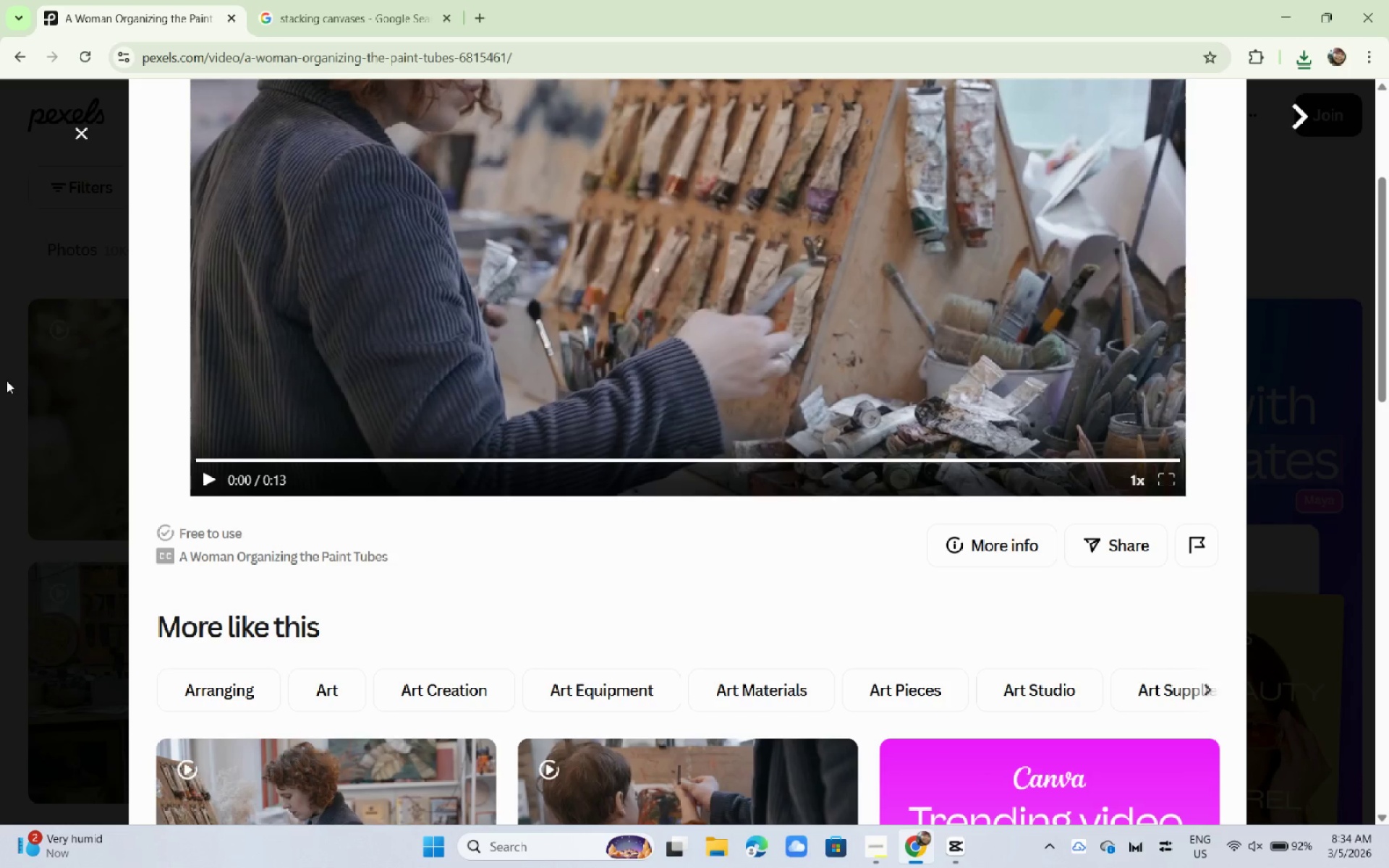 
left_click_drag(start_coordinate=[0, 380], to_coordinate=[4, 380])
 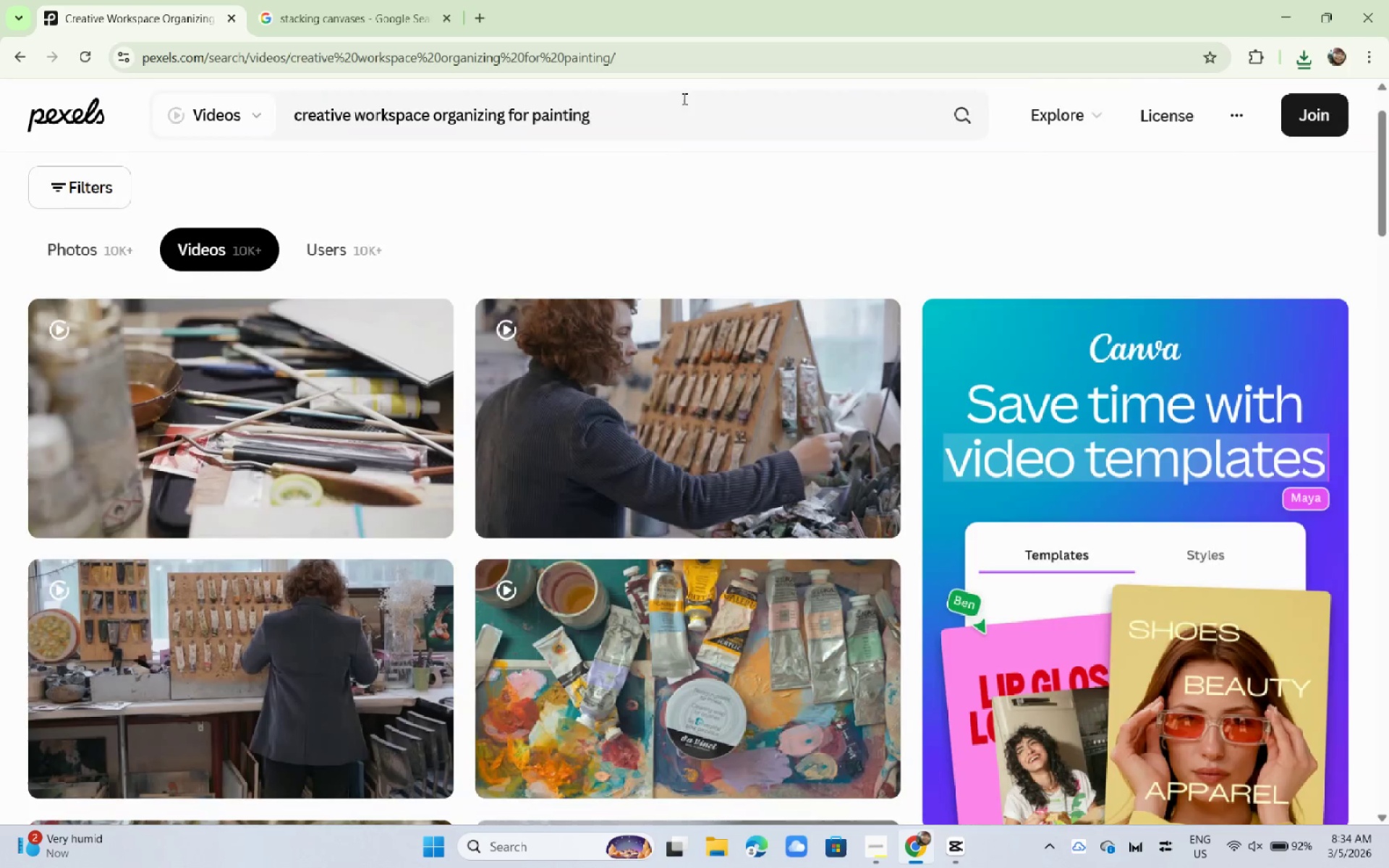 
scroll: coordinate [463, 151], scroll_direction: up, amount: 5.0
 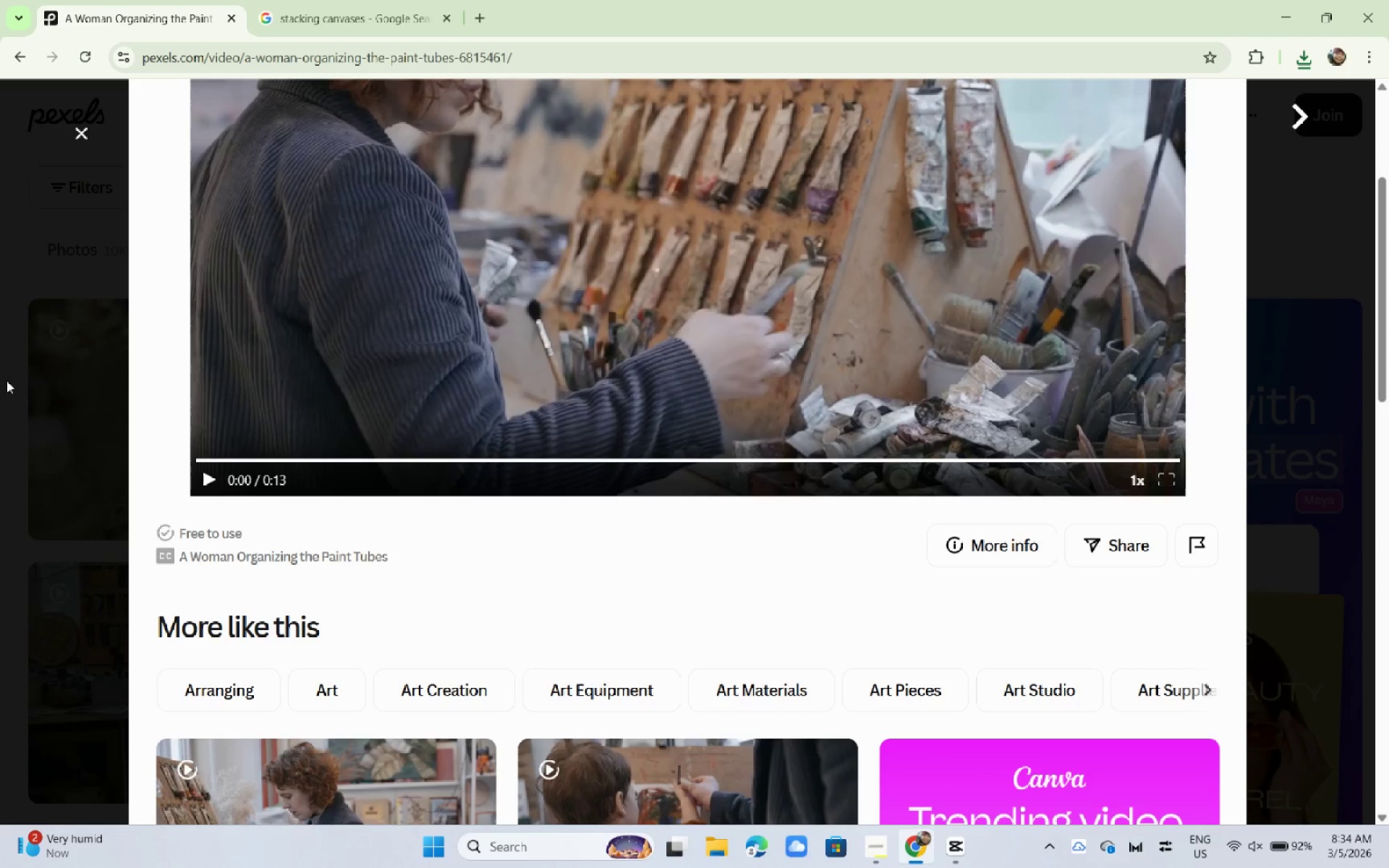 
left_click_drag(start_coordinate=[680, 100], to_coordinate=[276, 120])
 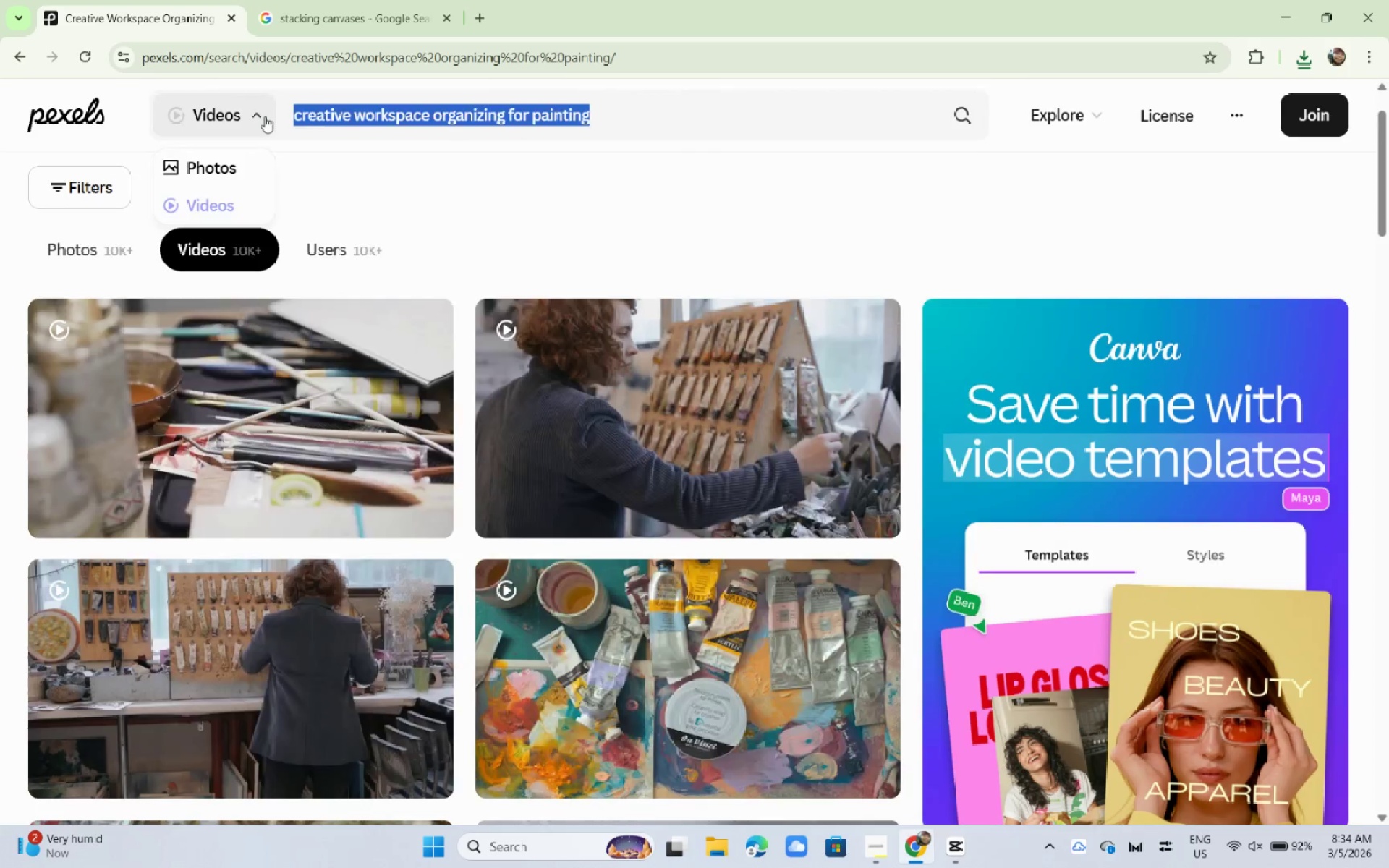 
type(communu)
key(Backspace)
type(ity donatuo)
key(Backspace)
key(Backspace)
type(ion hndo)
key(Backspace)
key(Backspace)
key(Backspace)
type(andoff)
 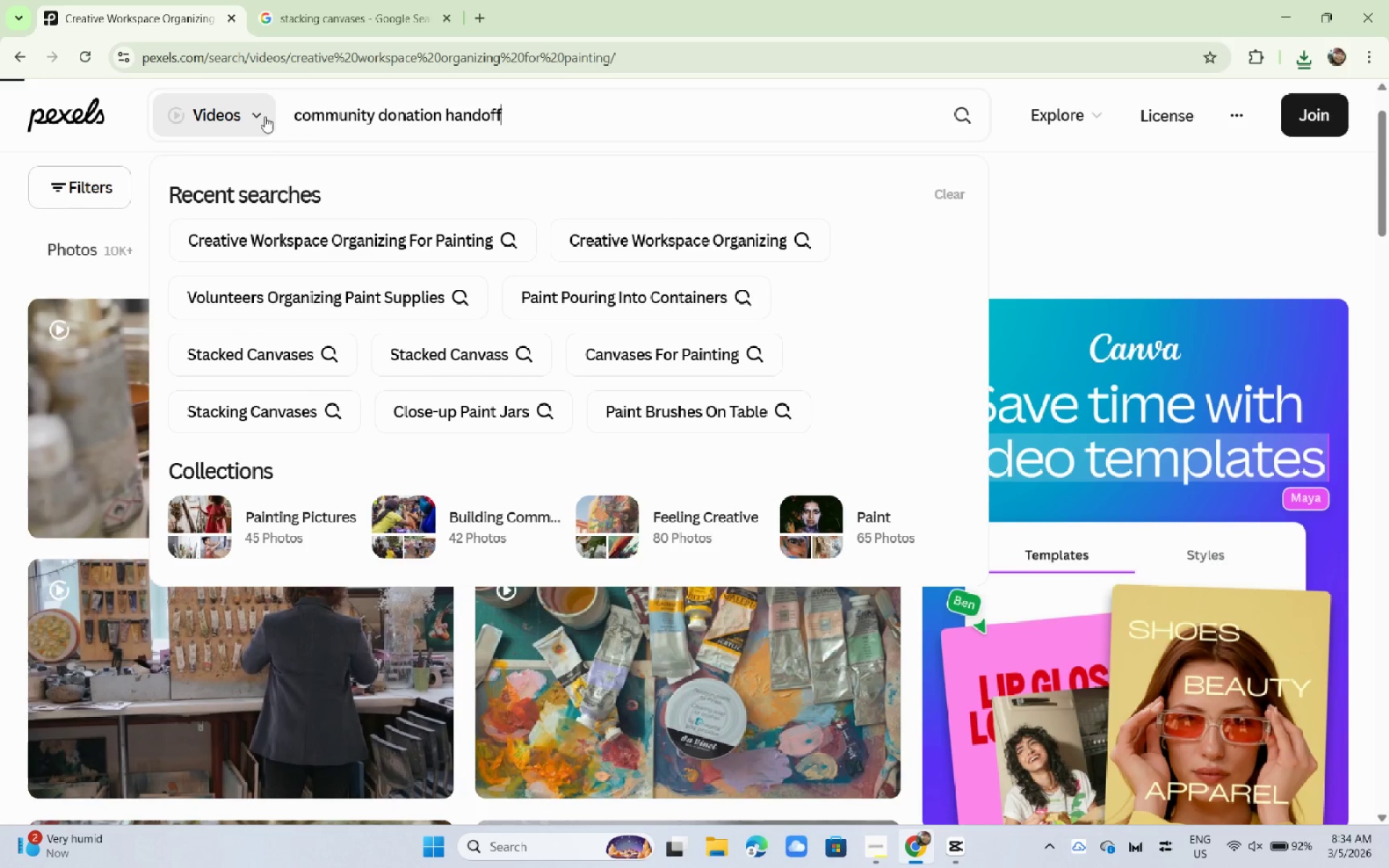 
key(Enter)
 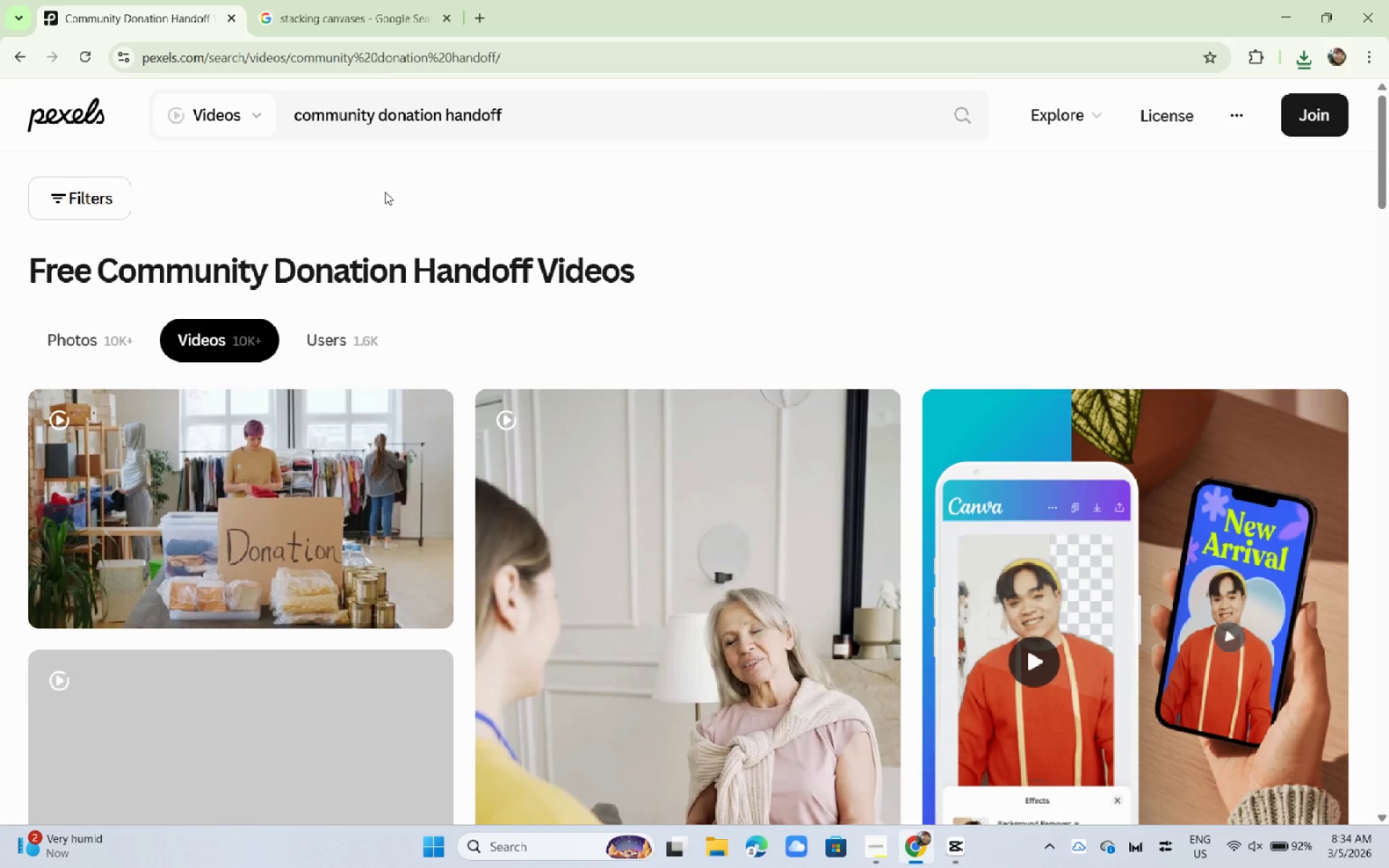 
wait(5.42)
 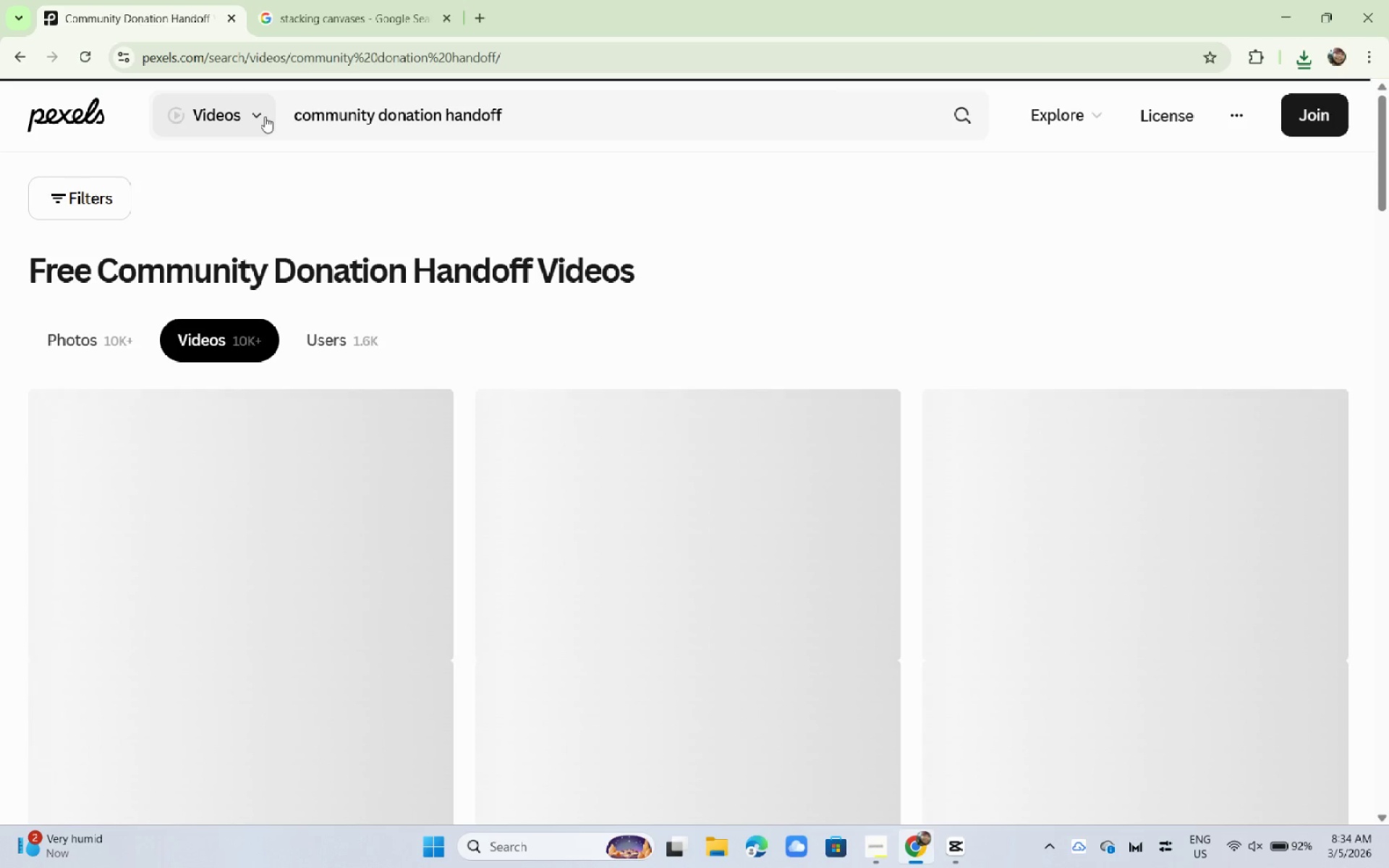 
scroll: coordinate [385, 192], scroll_direction: down, amount: 8.0
 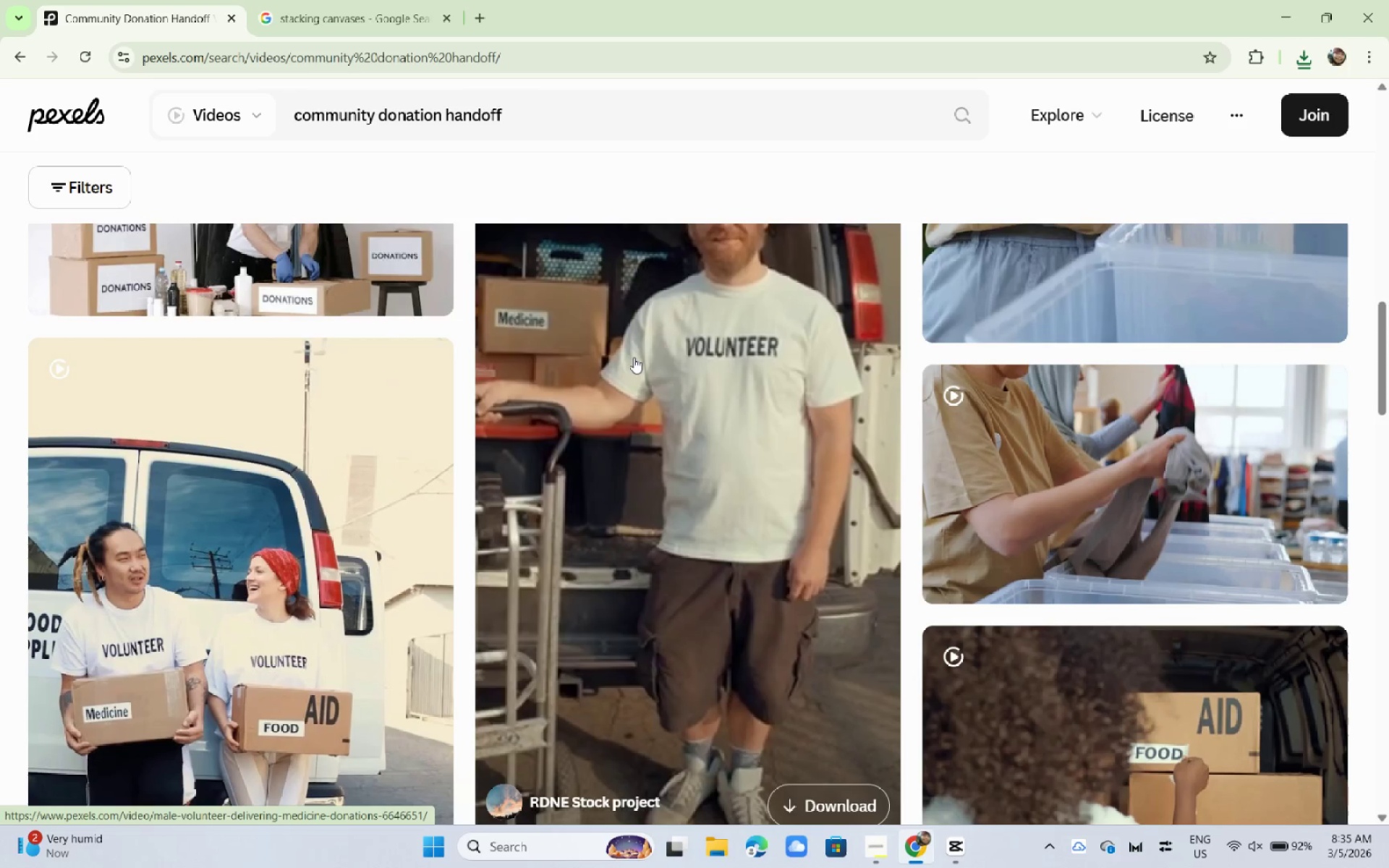 
key(Alt+AltLeft)
 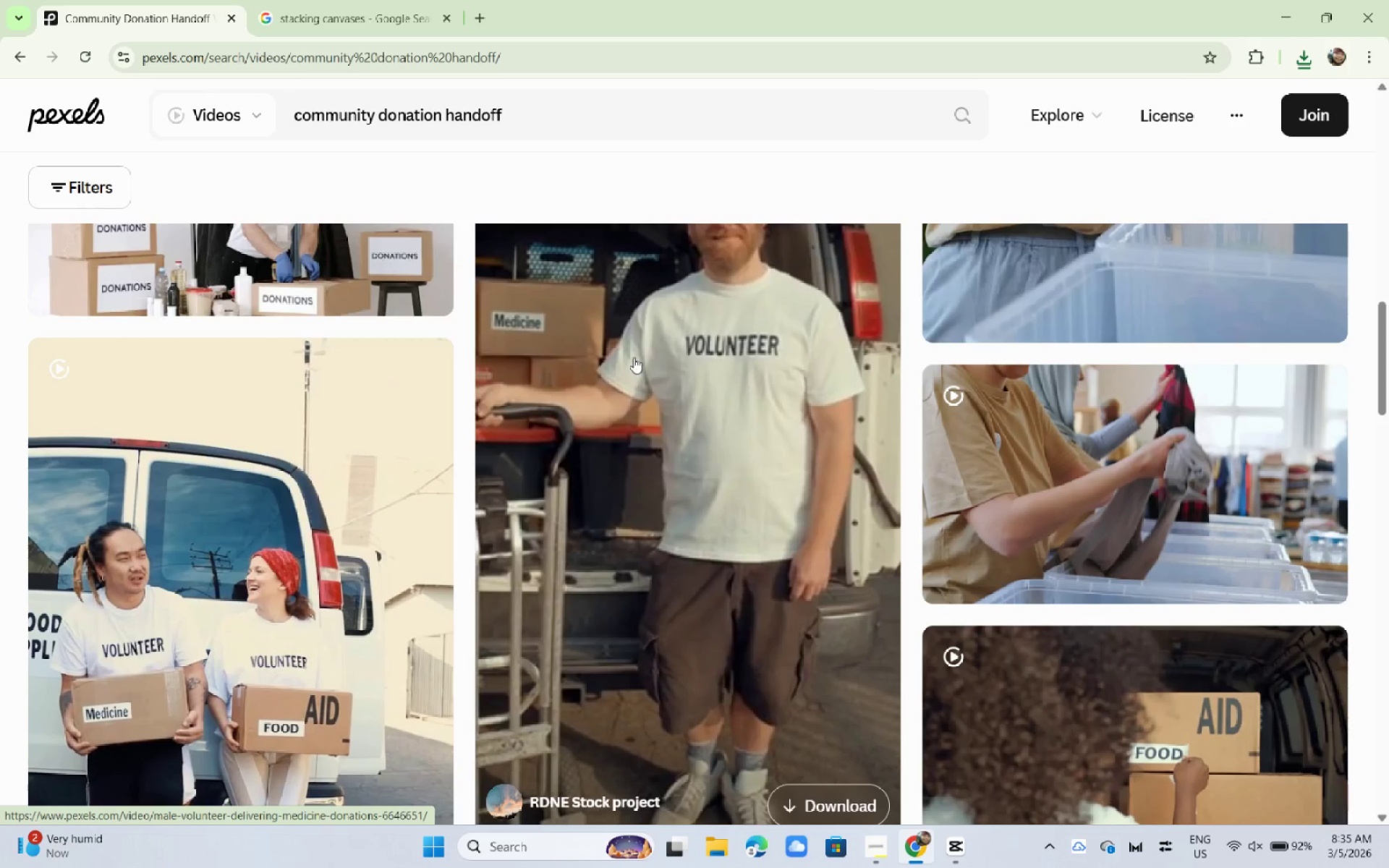 
key(Alt+Tab)